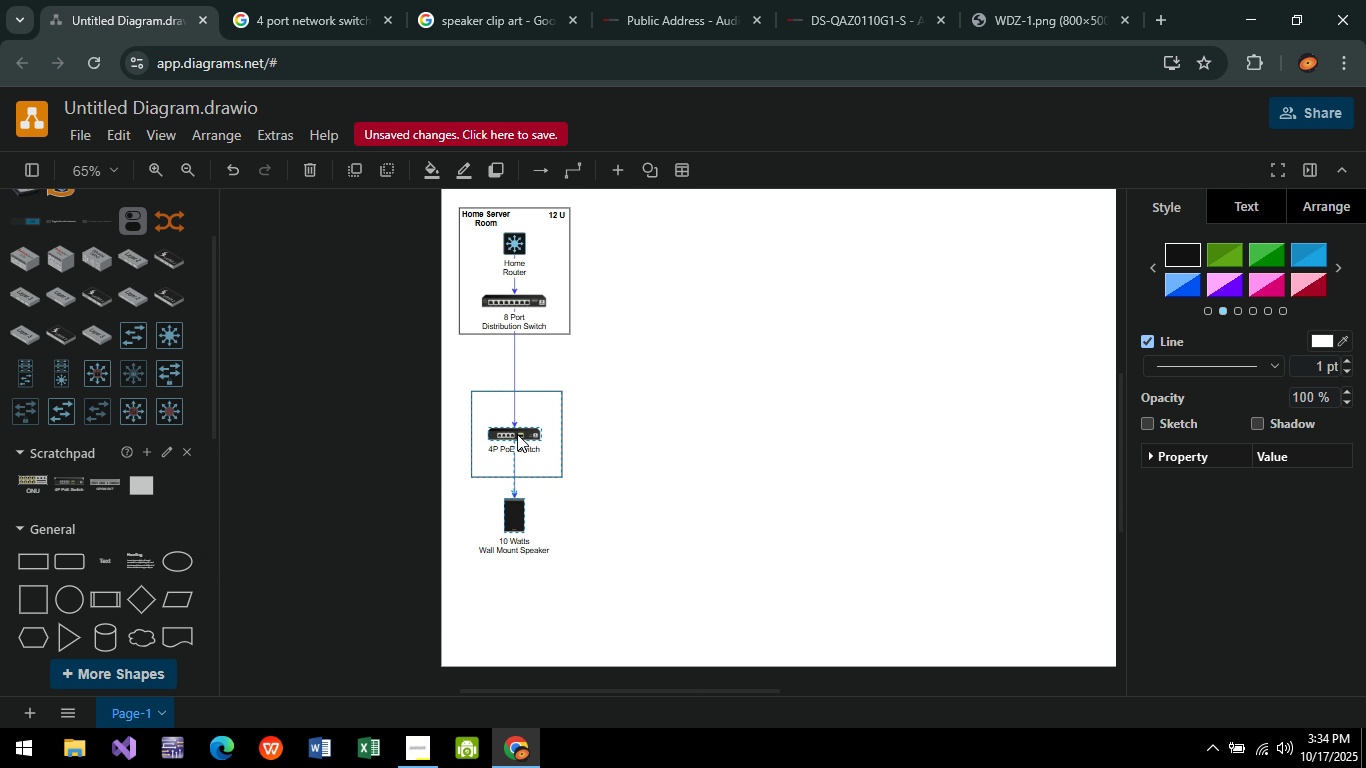 
hold_key(key=ArrowUp, duration=0.76)
 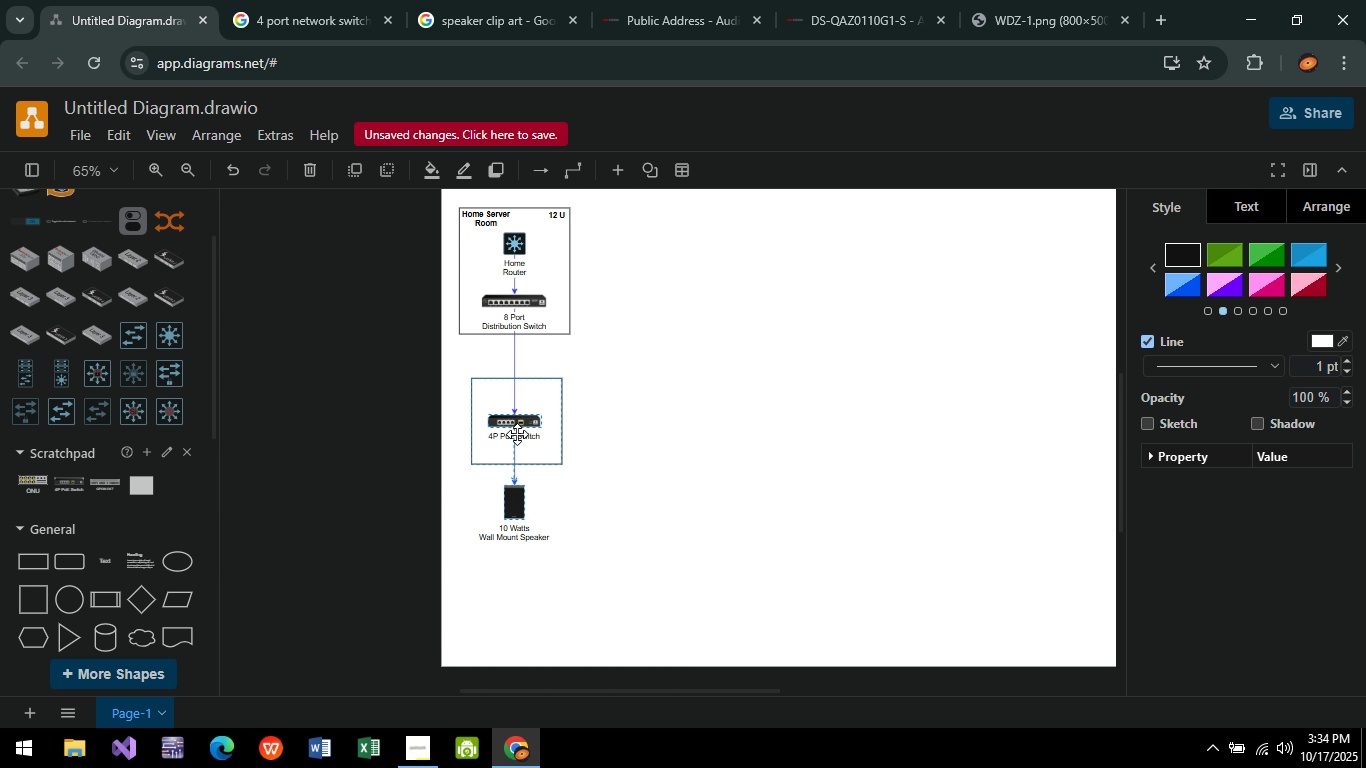 
key(ArrowDown)
 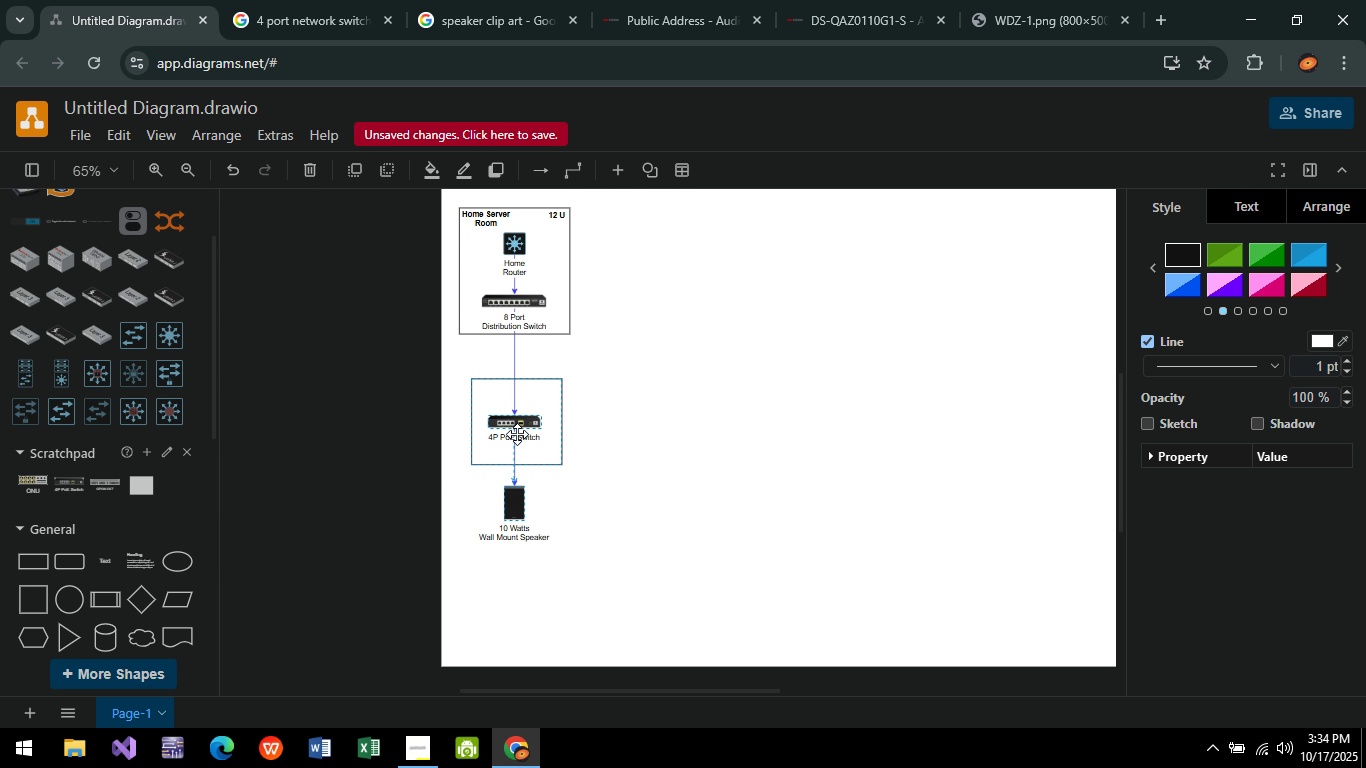 
key(ArrowDown)
 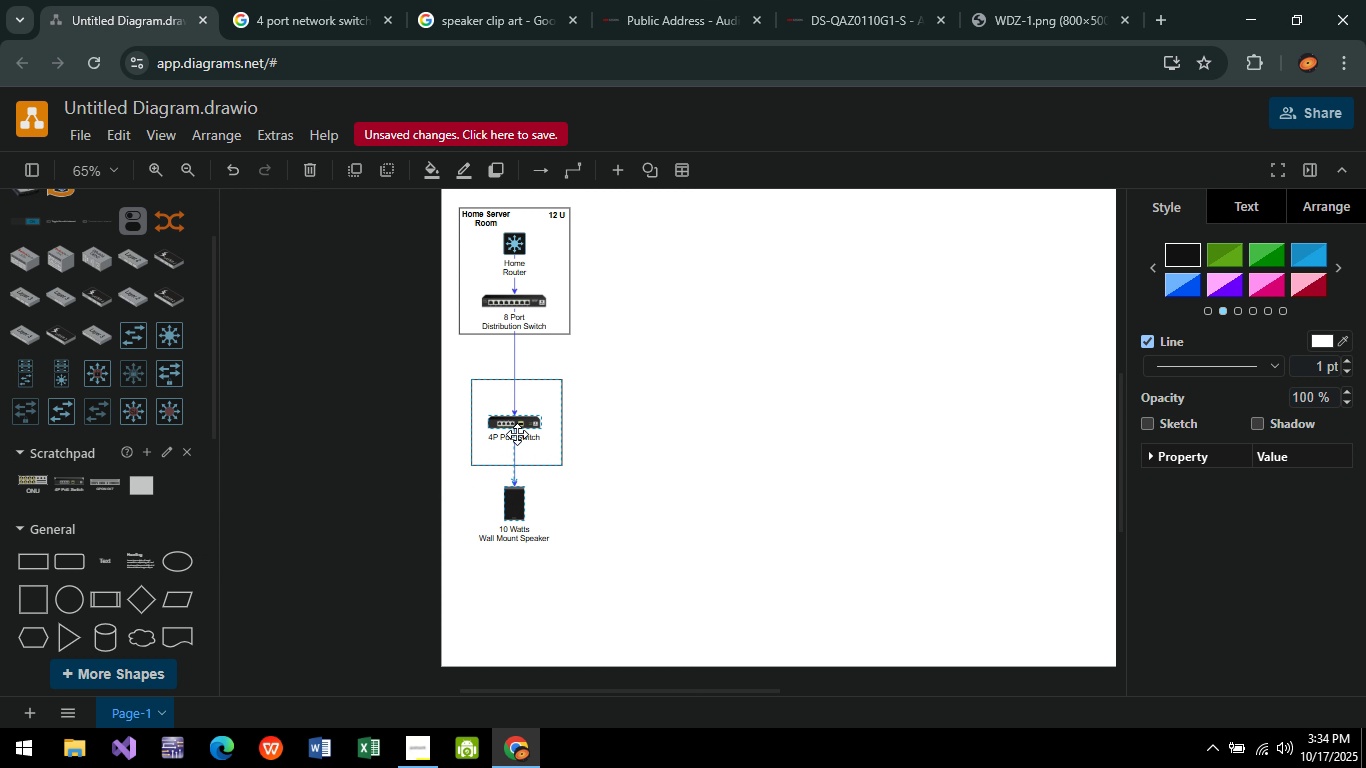 
key(ArrowDown)
 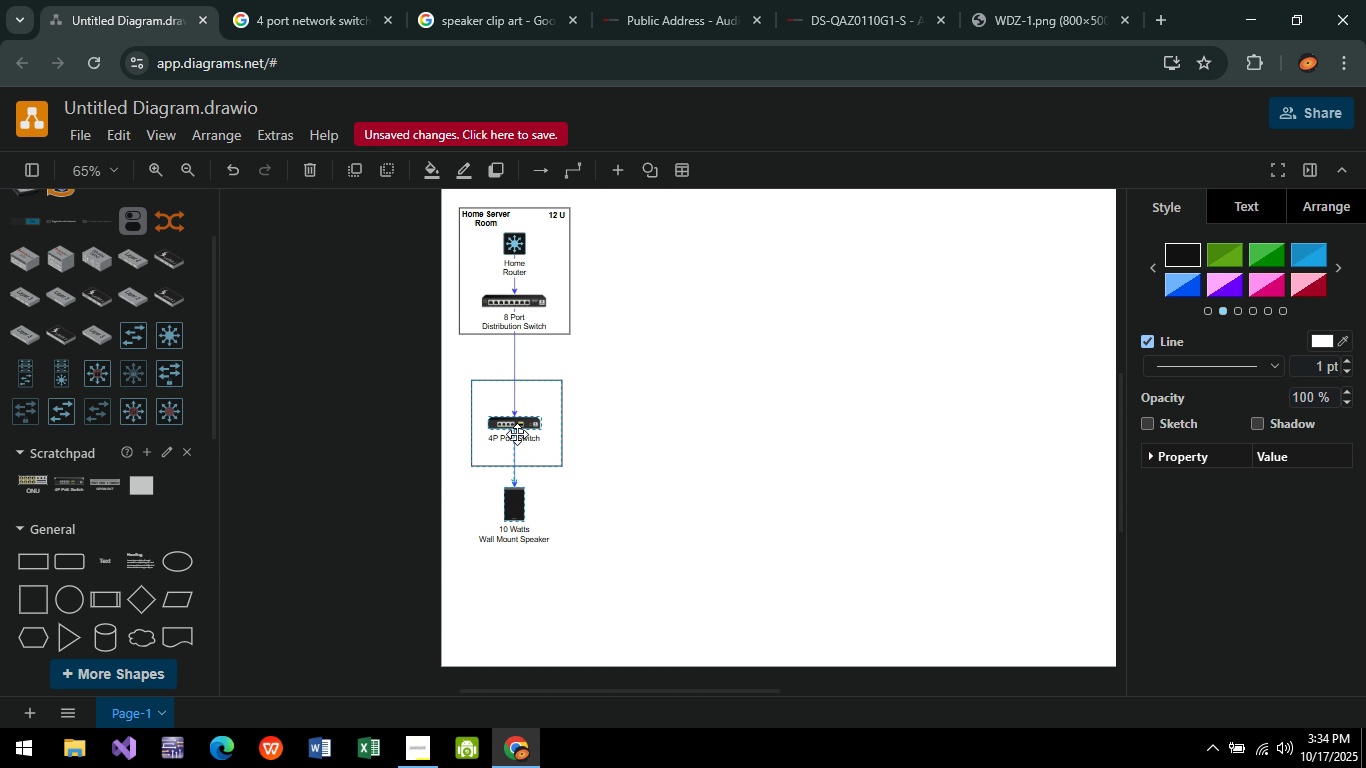 
key(ArrowDown)
 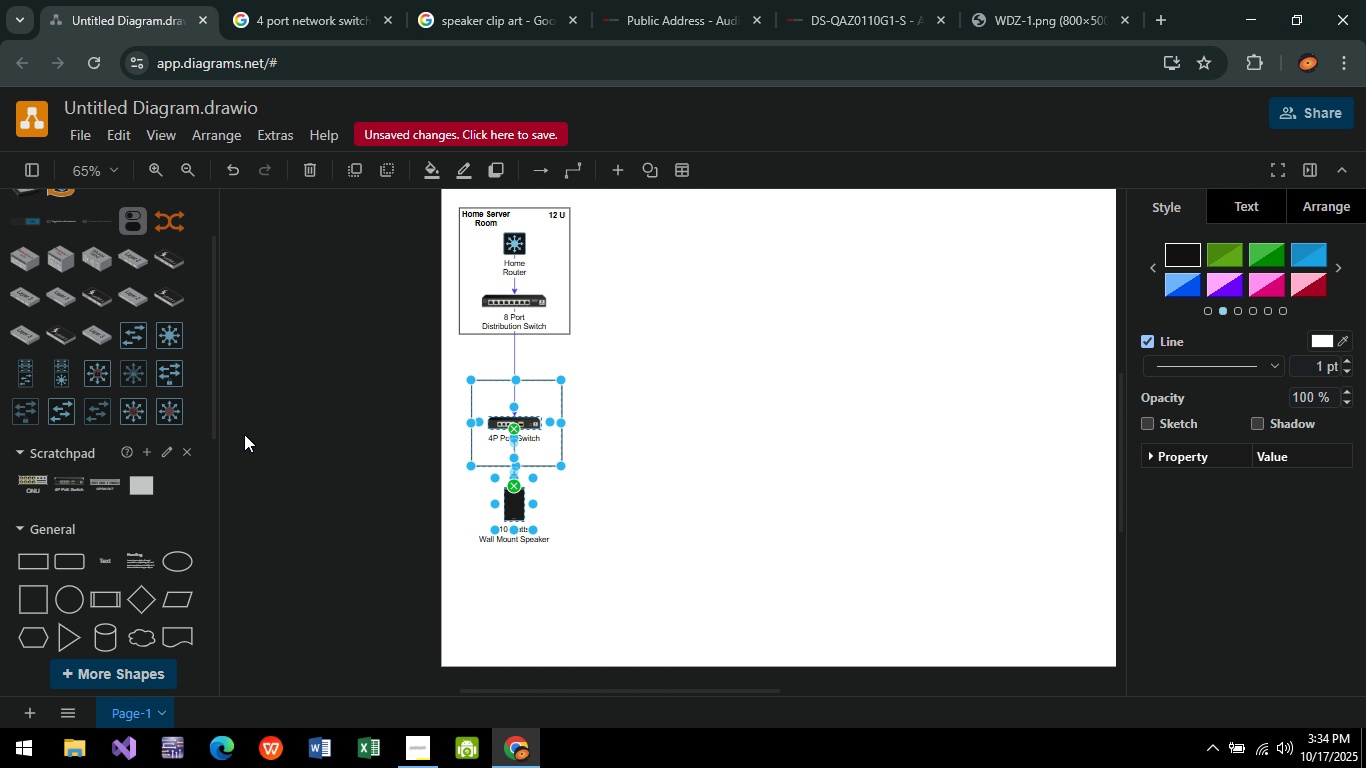 
wait(5.47)
 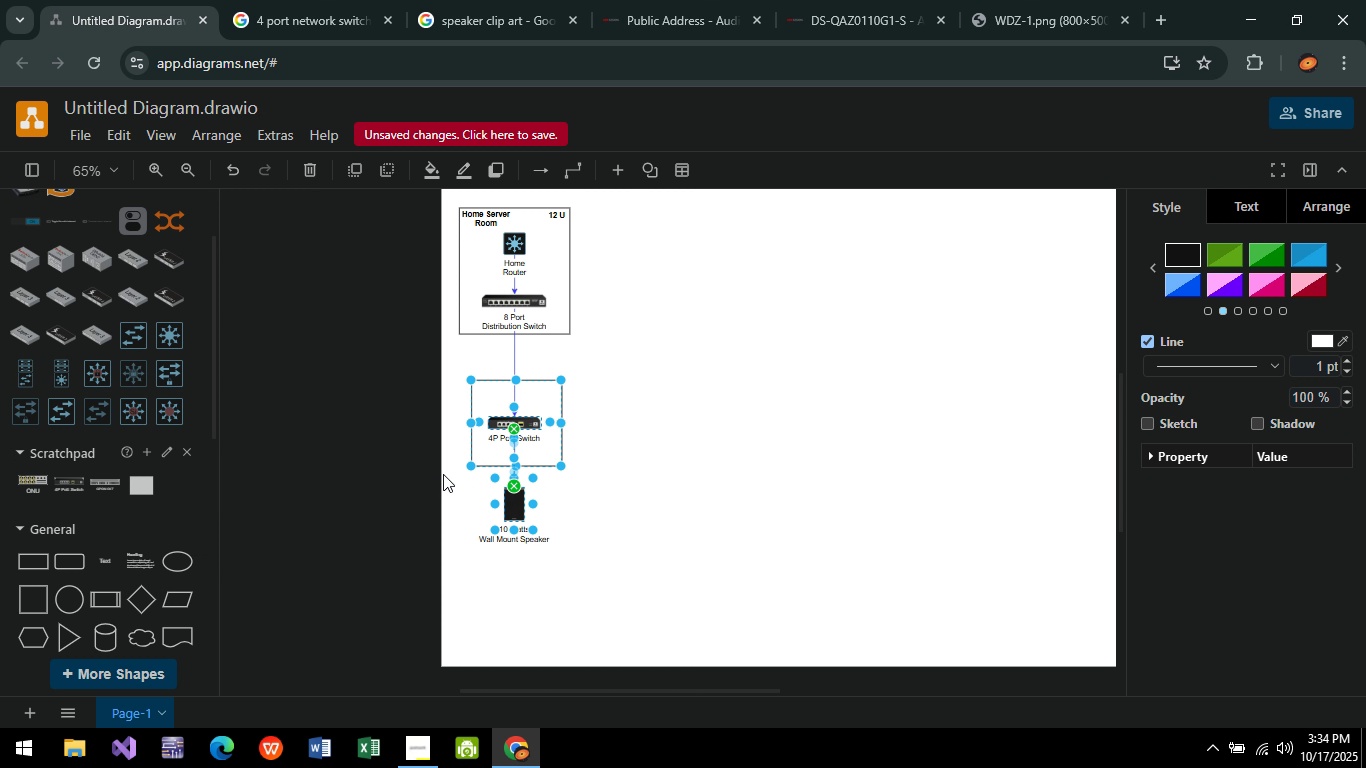 
left_click([850, 361])
 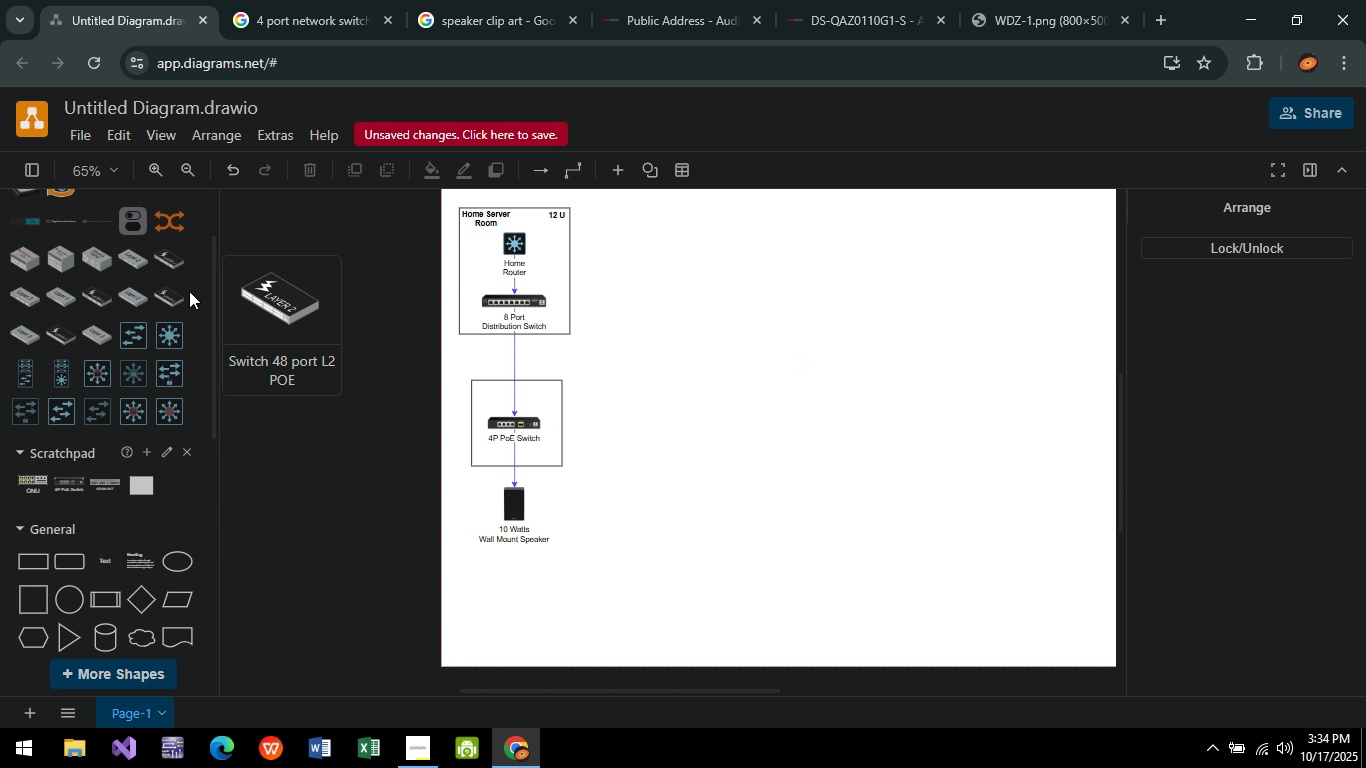 
mouse_move([140, 257])
 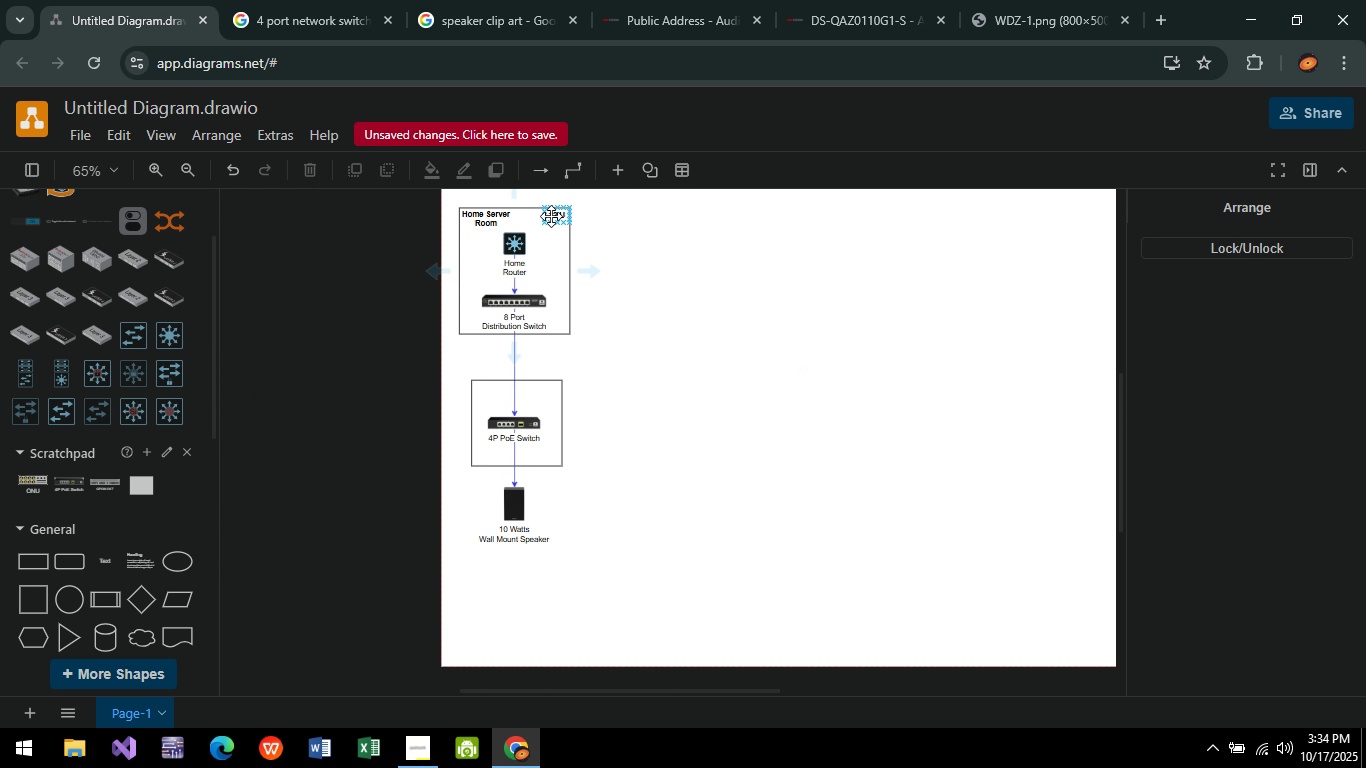 
left_click([551, 216])
 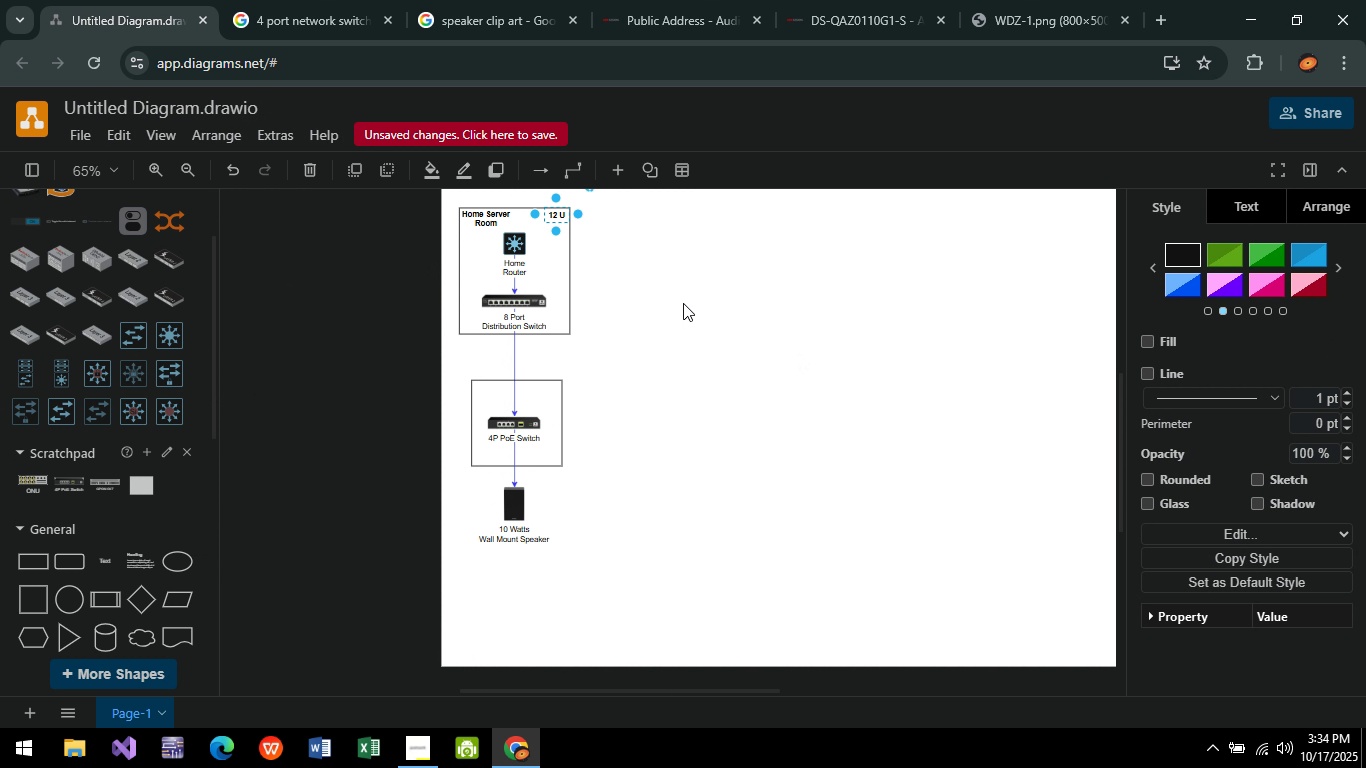 
key(Control+C)
 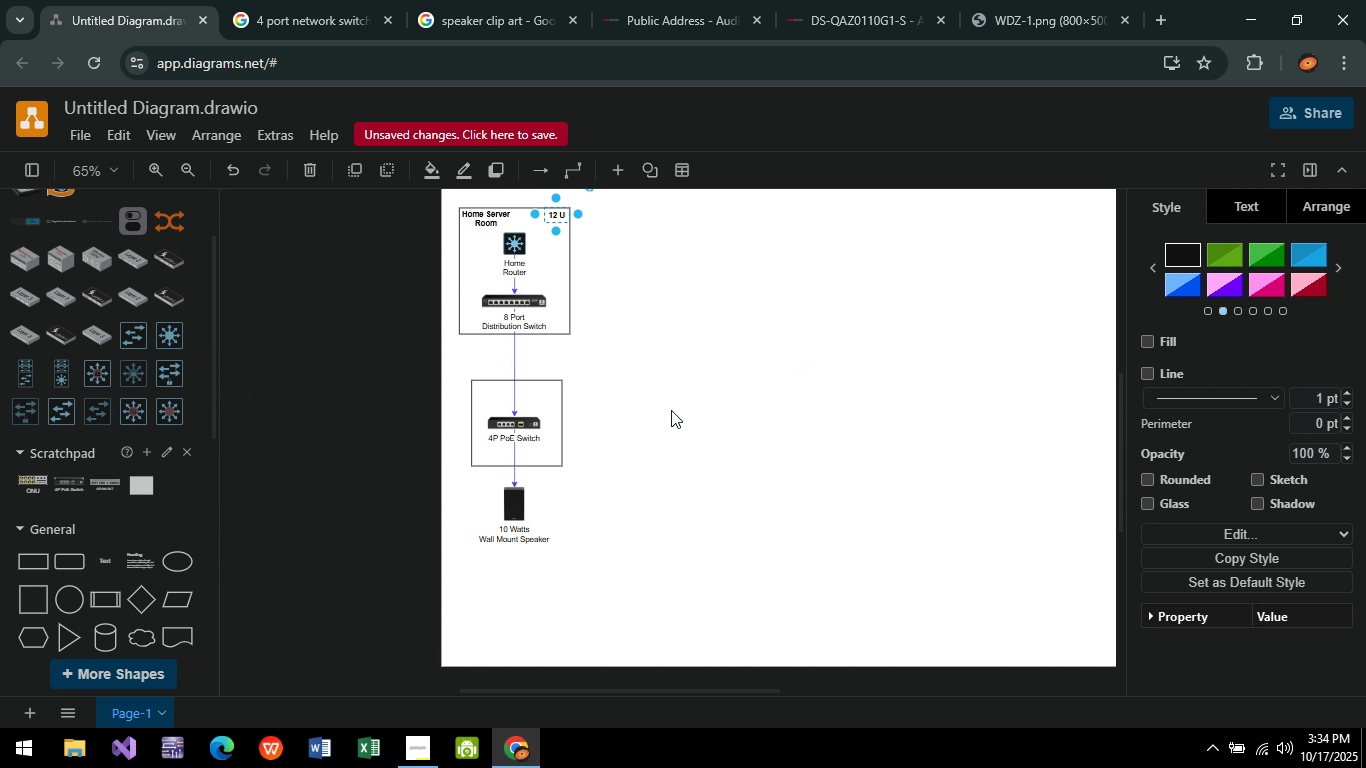 
key(Control+V)
 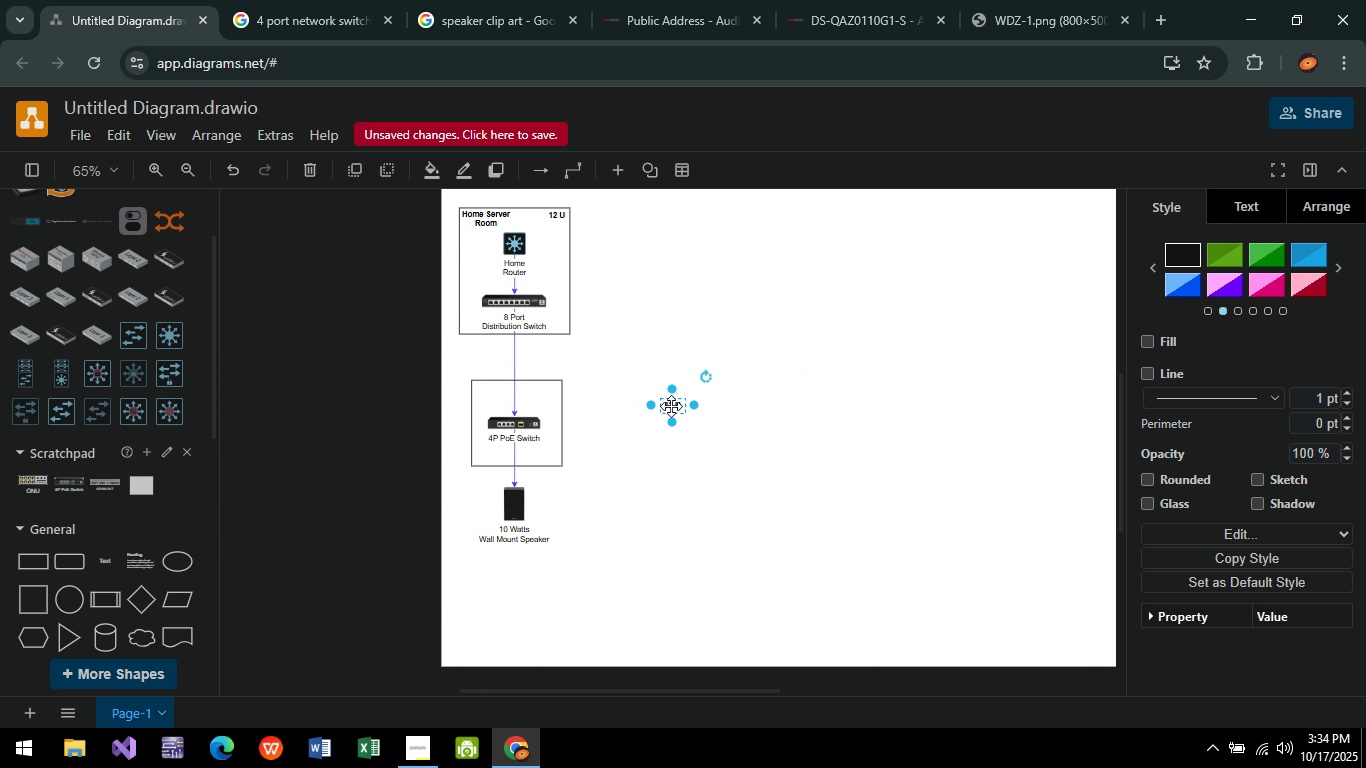 
double_click([671, 406])
 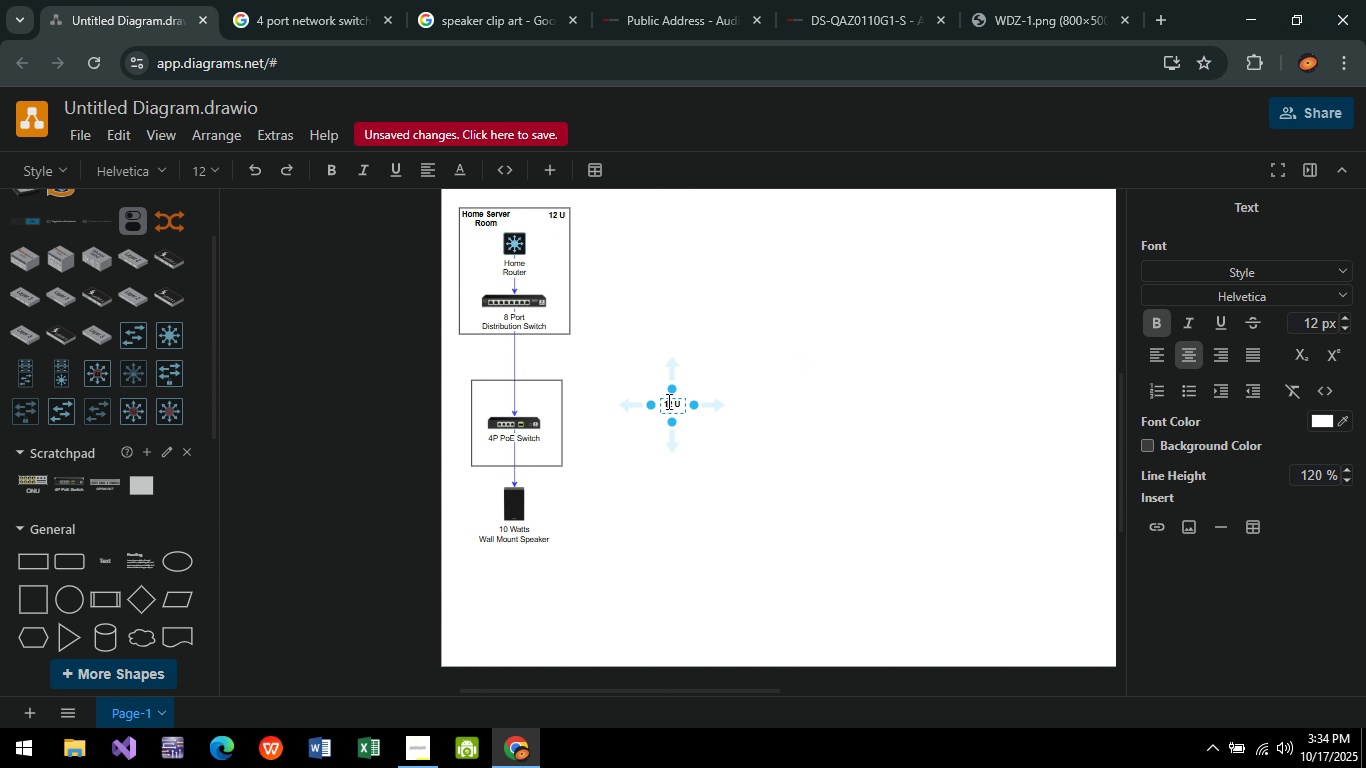 
left_click([667, 401])
 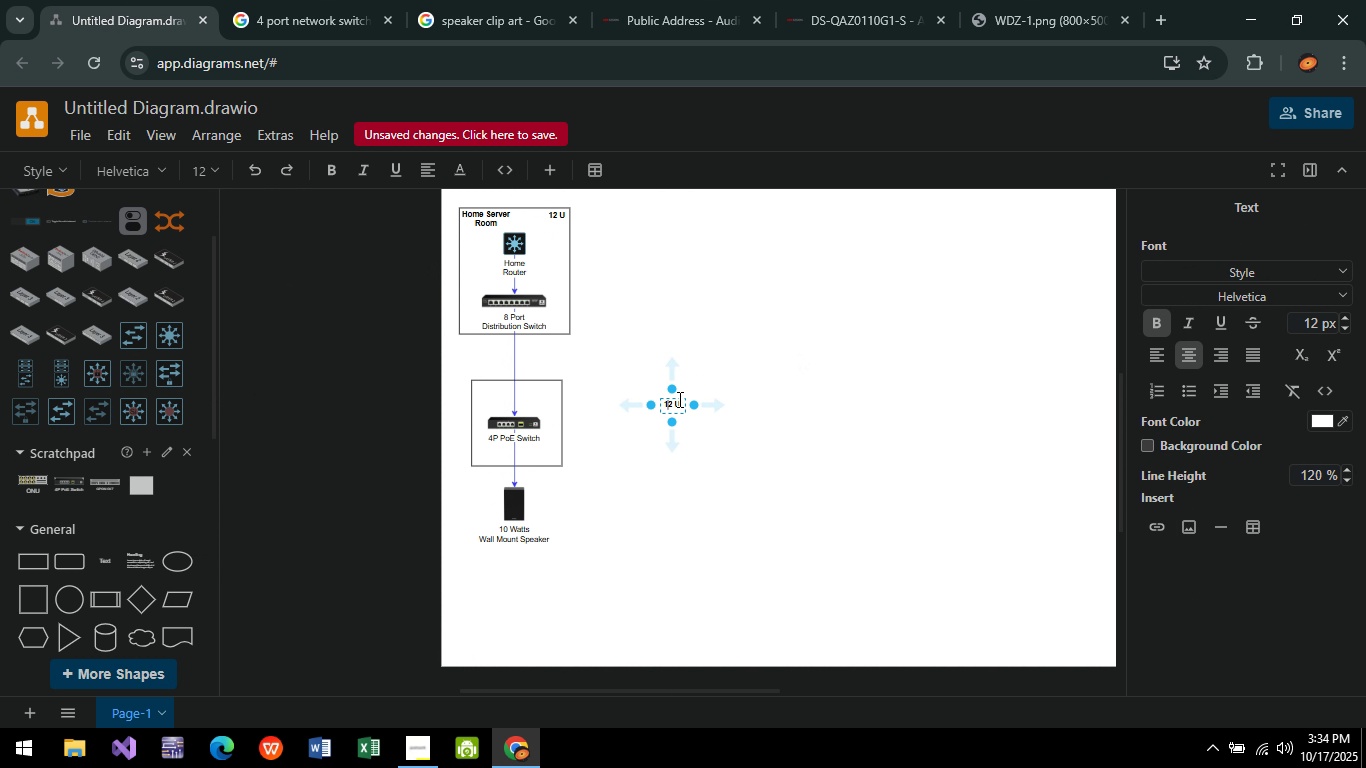 
key(ArrowRight)
 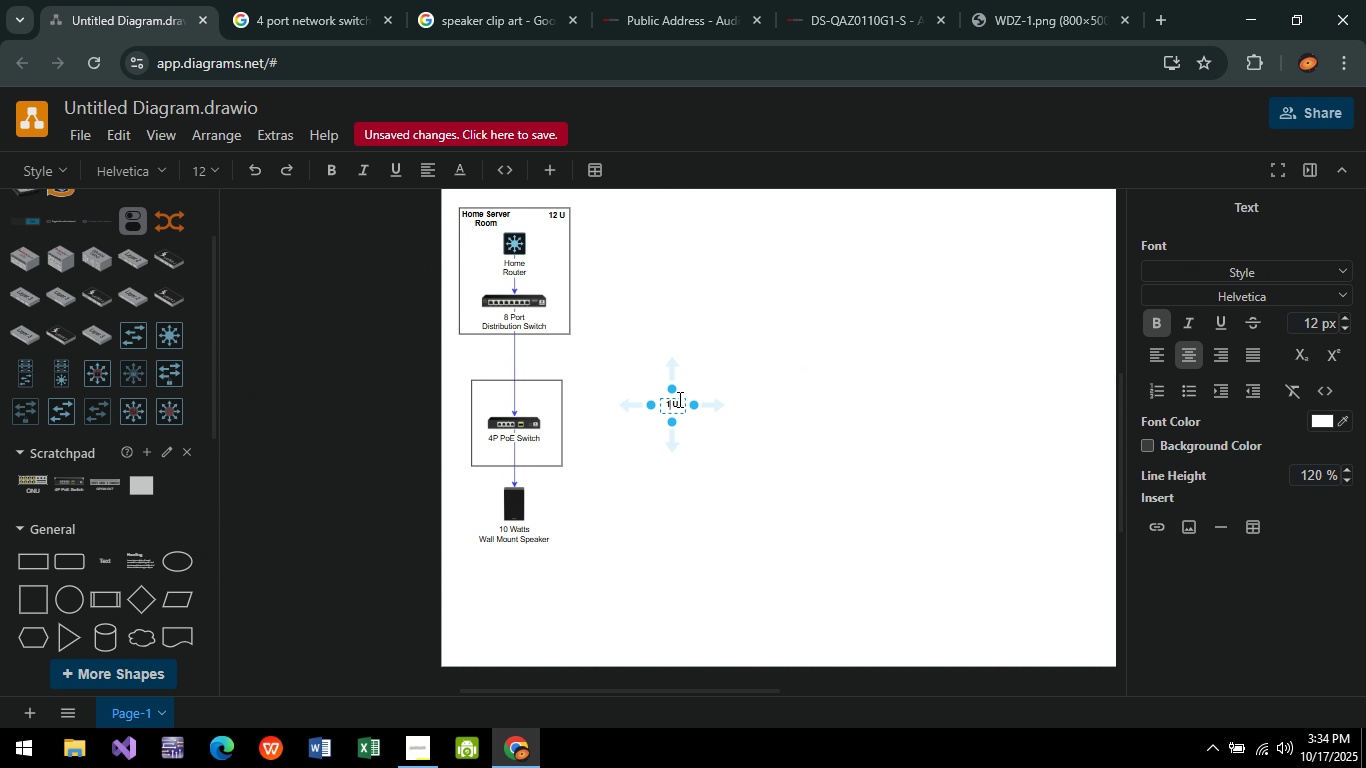 
key(Backspace)
 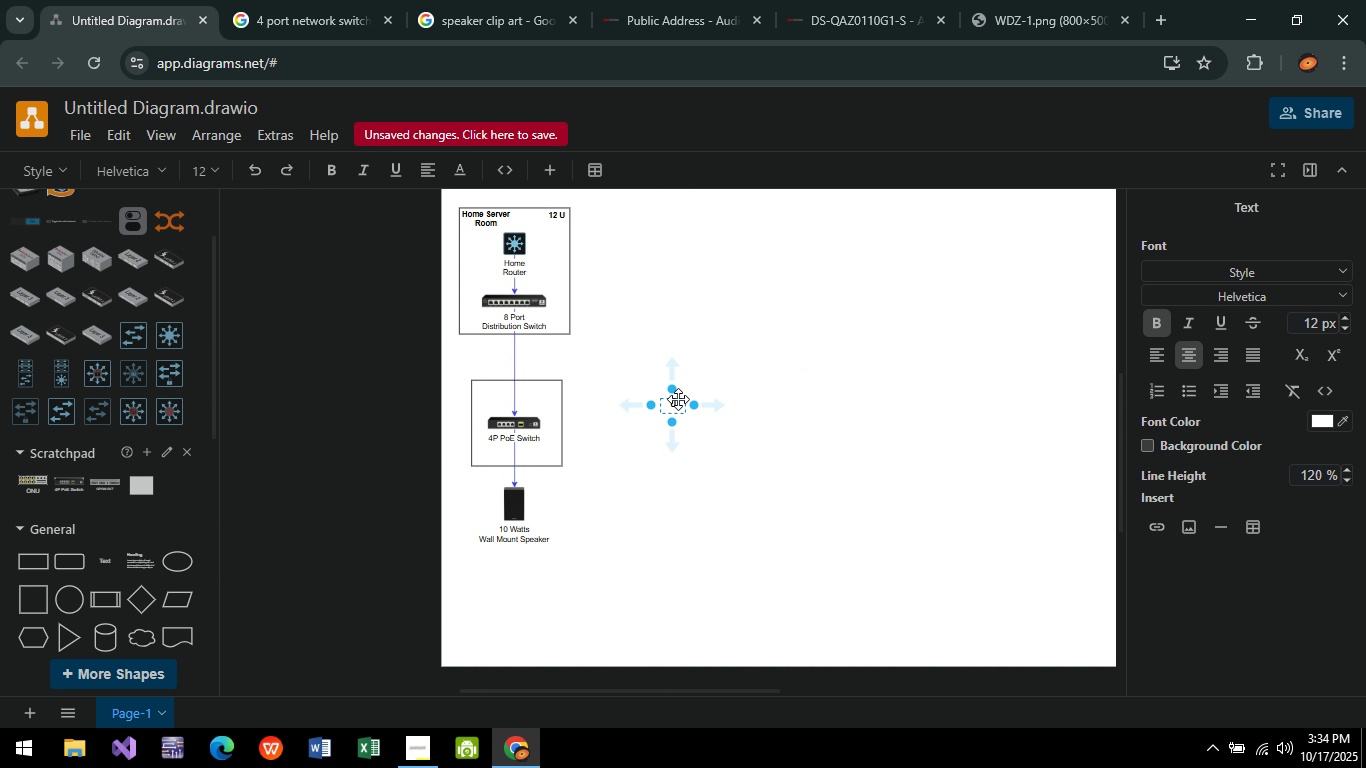 
key(Backspace)
 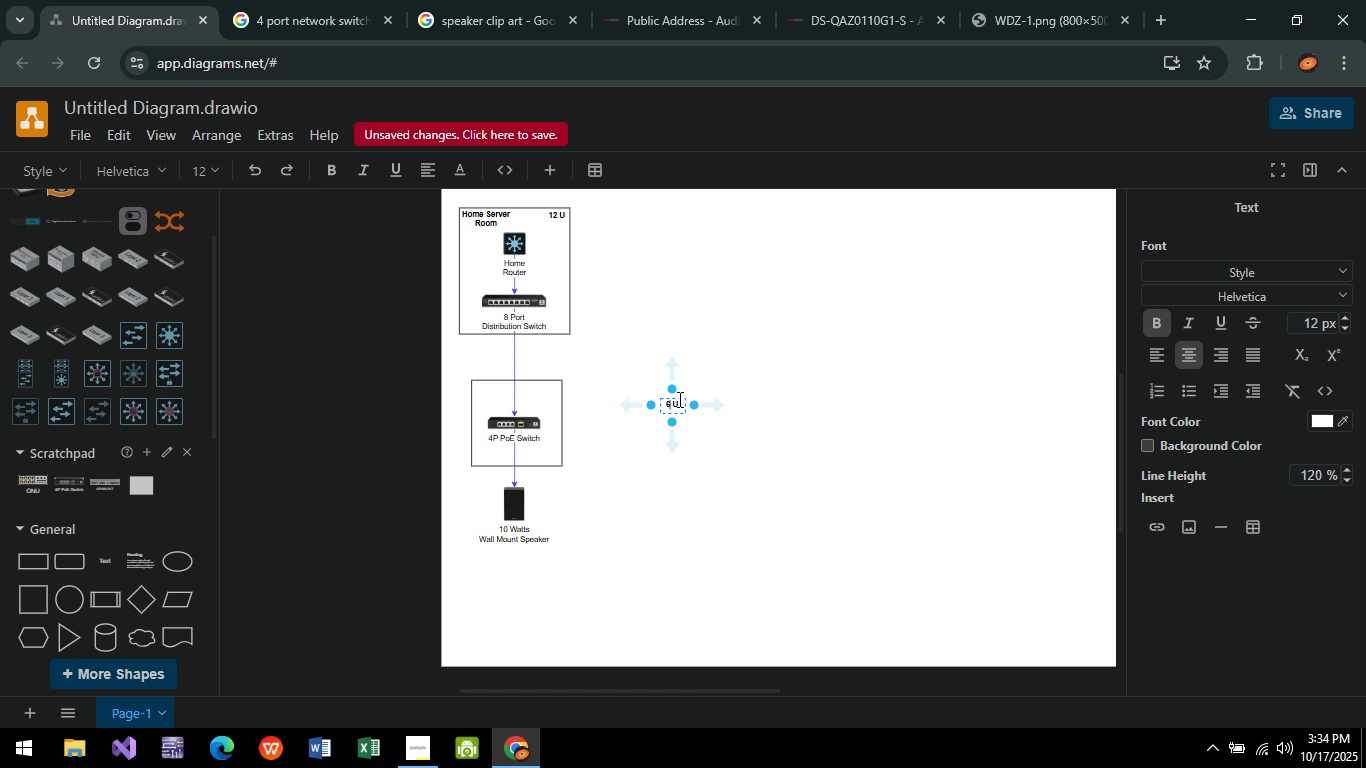 
key(6)
 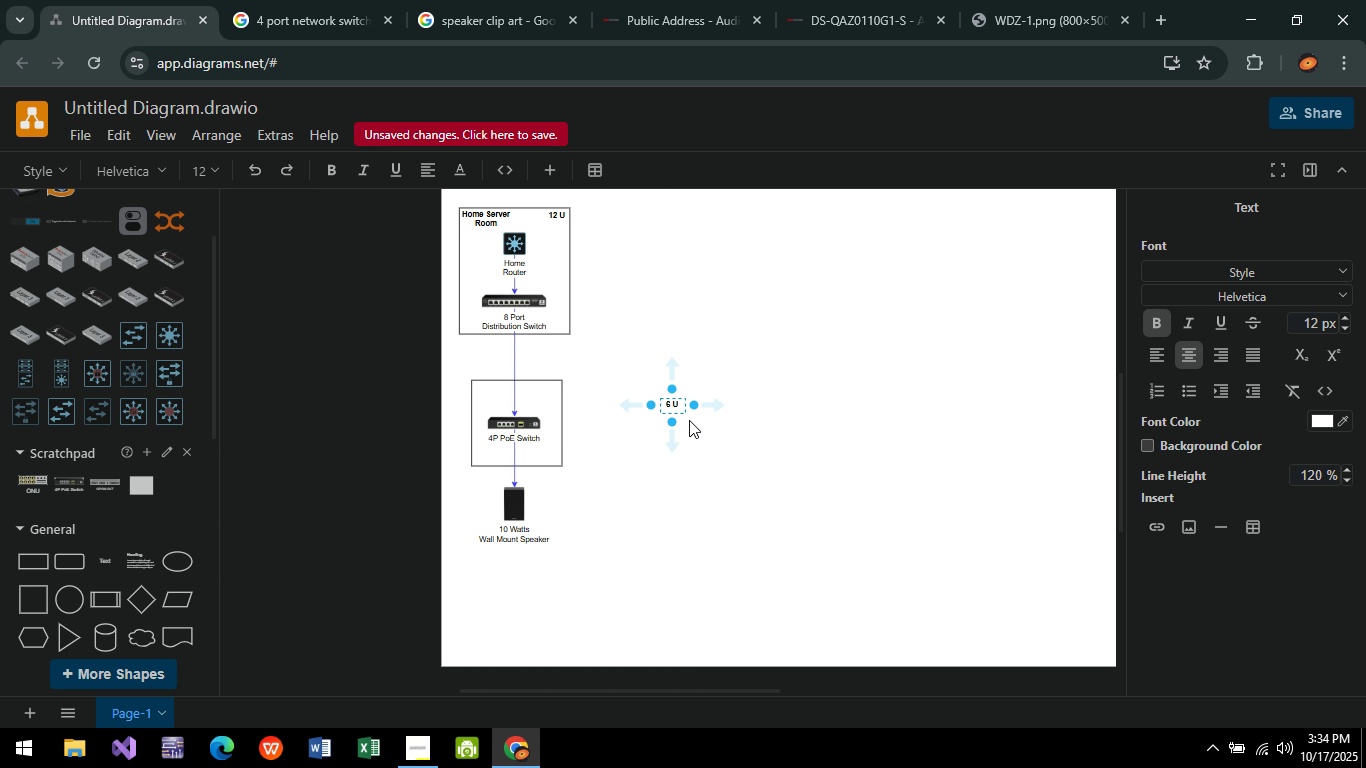 
key(ArrowRight)
 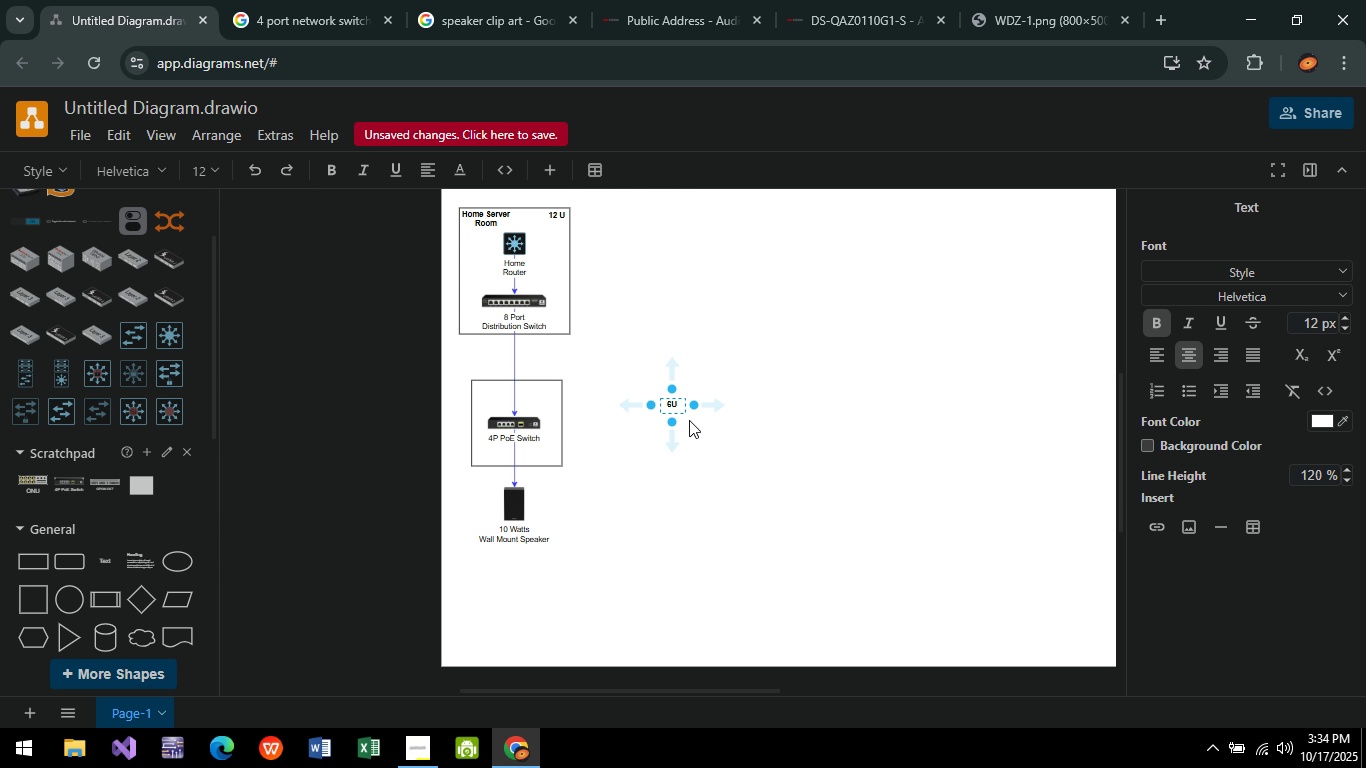 
key(Backspace)
 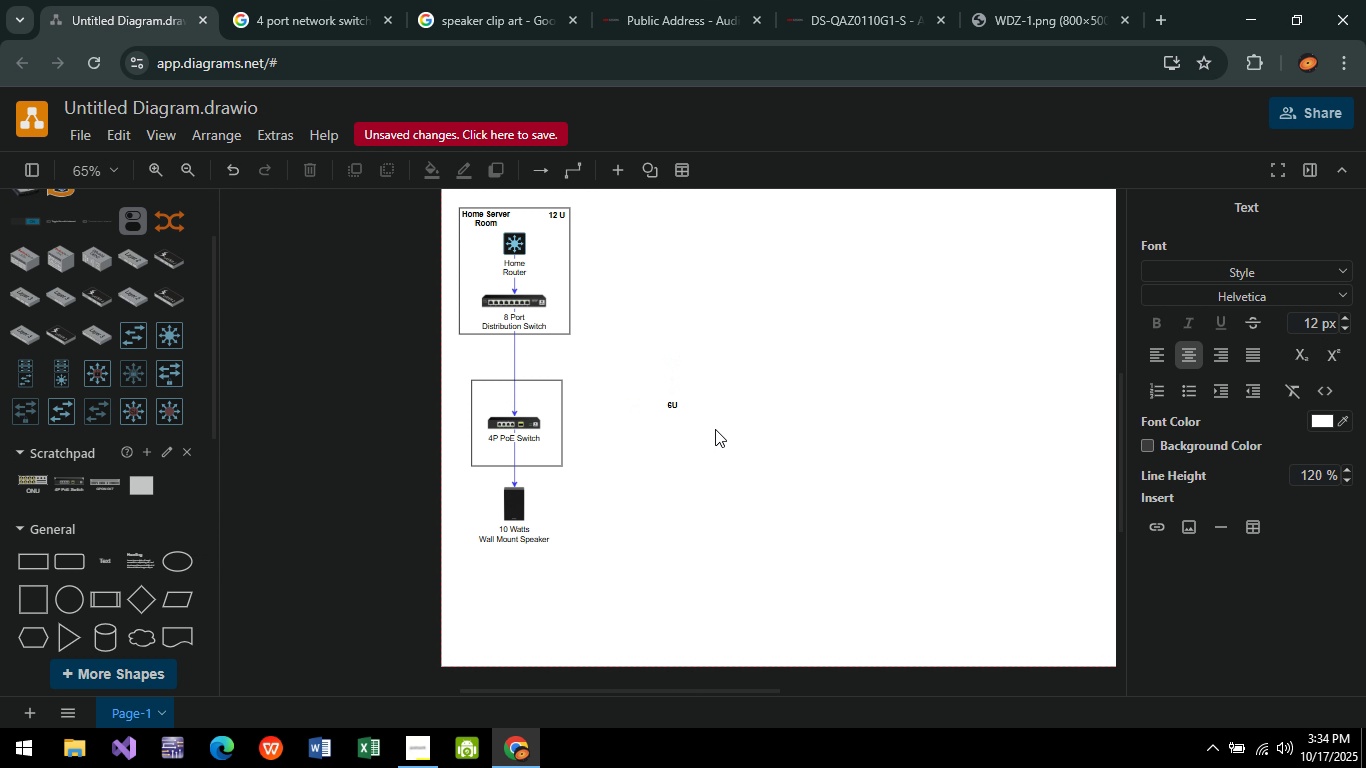 
left_click([715, 429])
 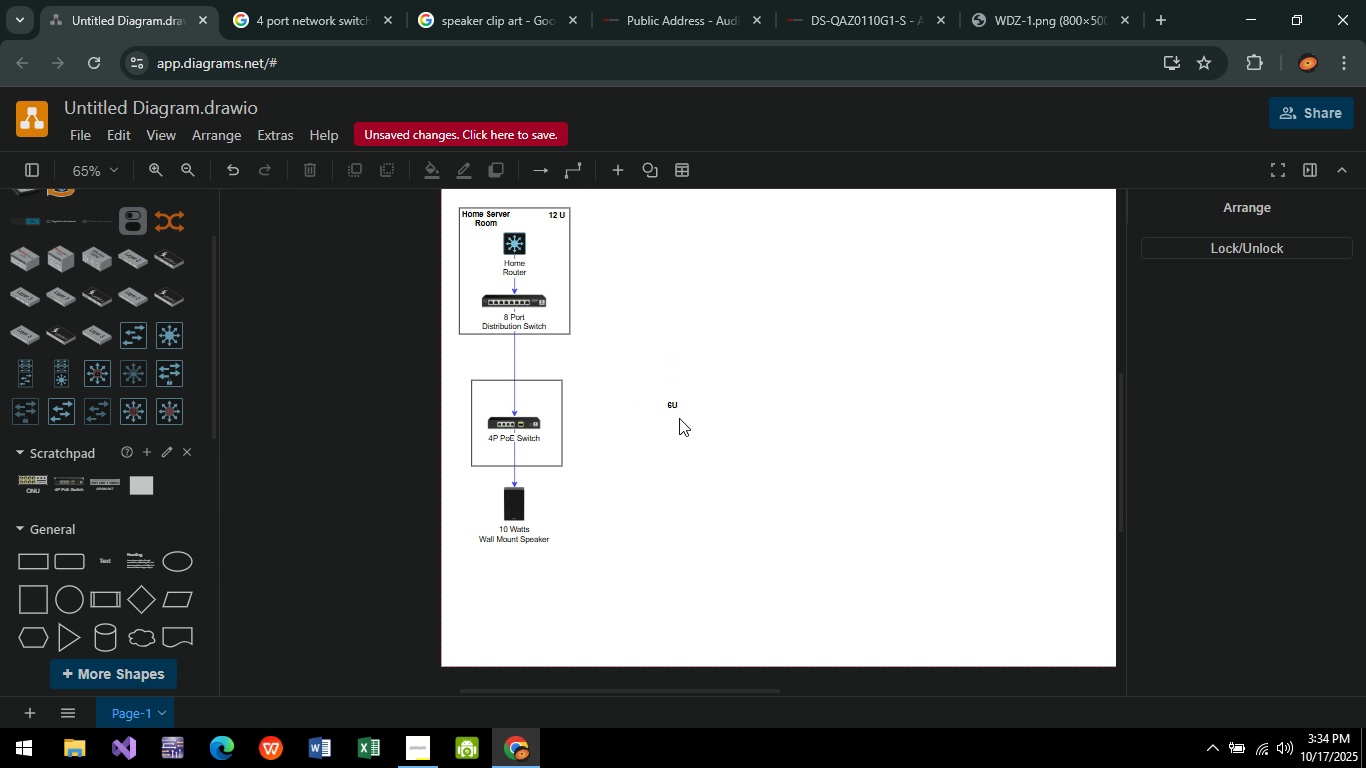 
key(Control+ControlLeft)
 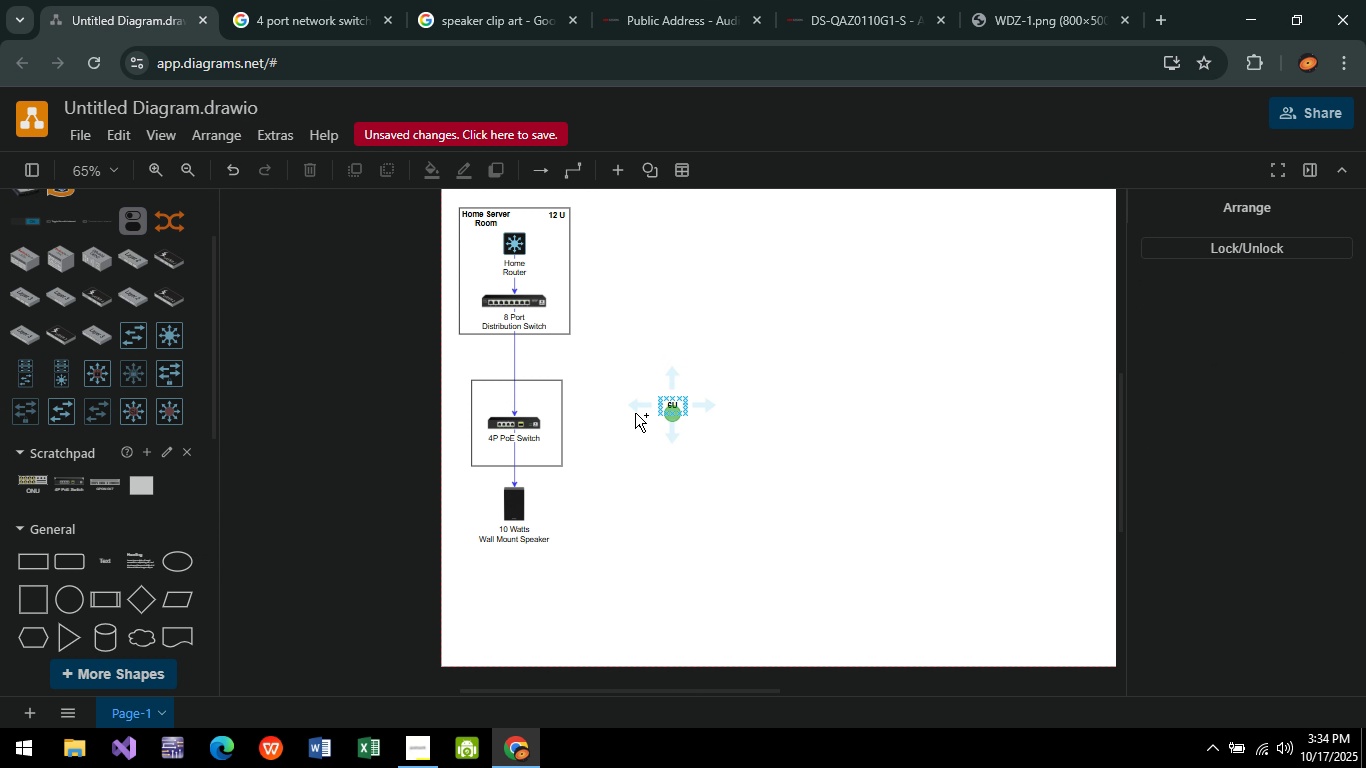 
key(Control+ControlLeft)
 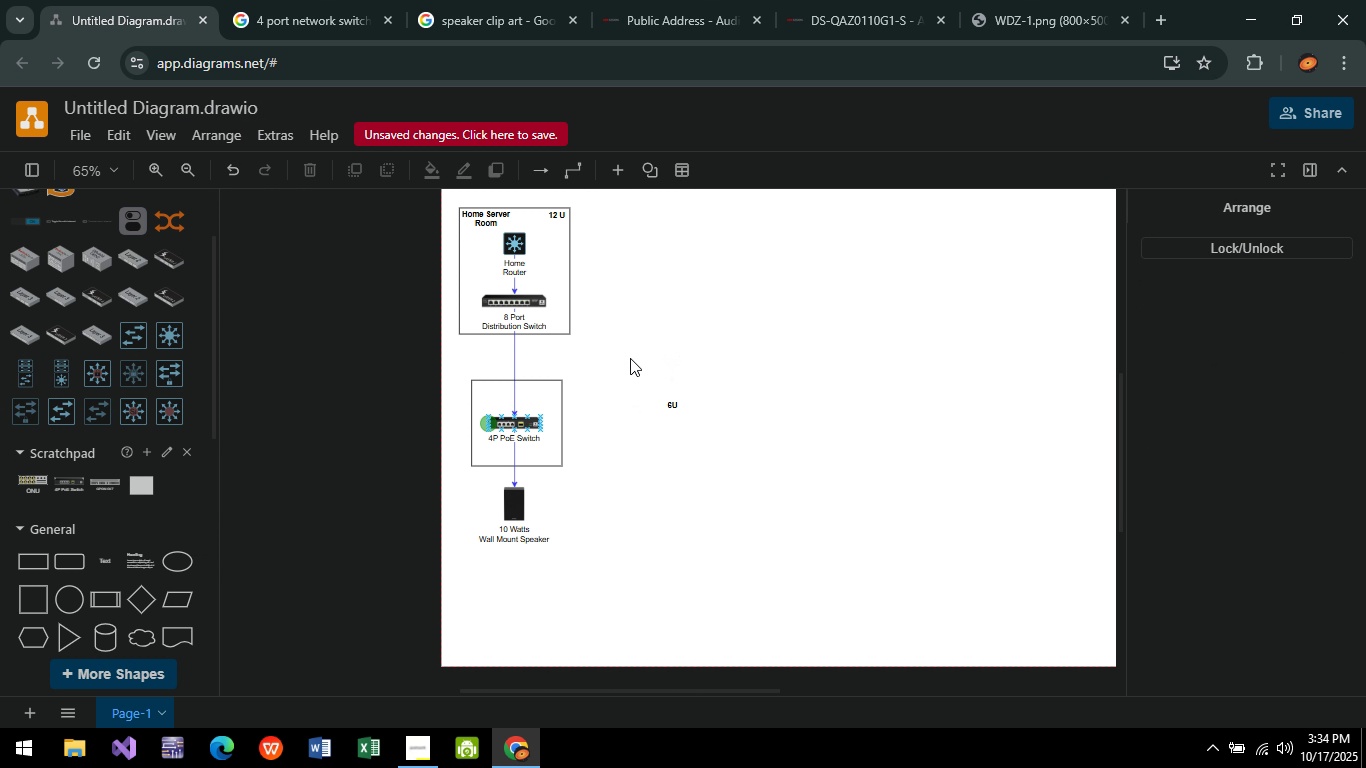 
hold_key(key=ControlLeft, duration=0.51)
scroll: coordinate [631, 357], scroll_direction: up, amount: 5.0
 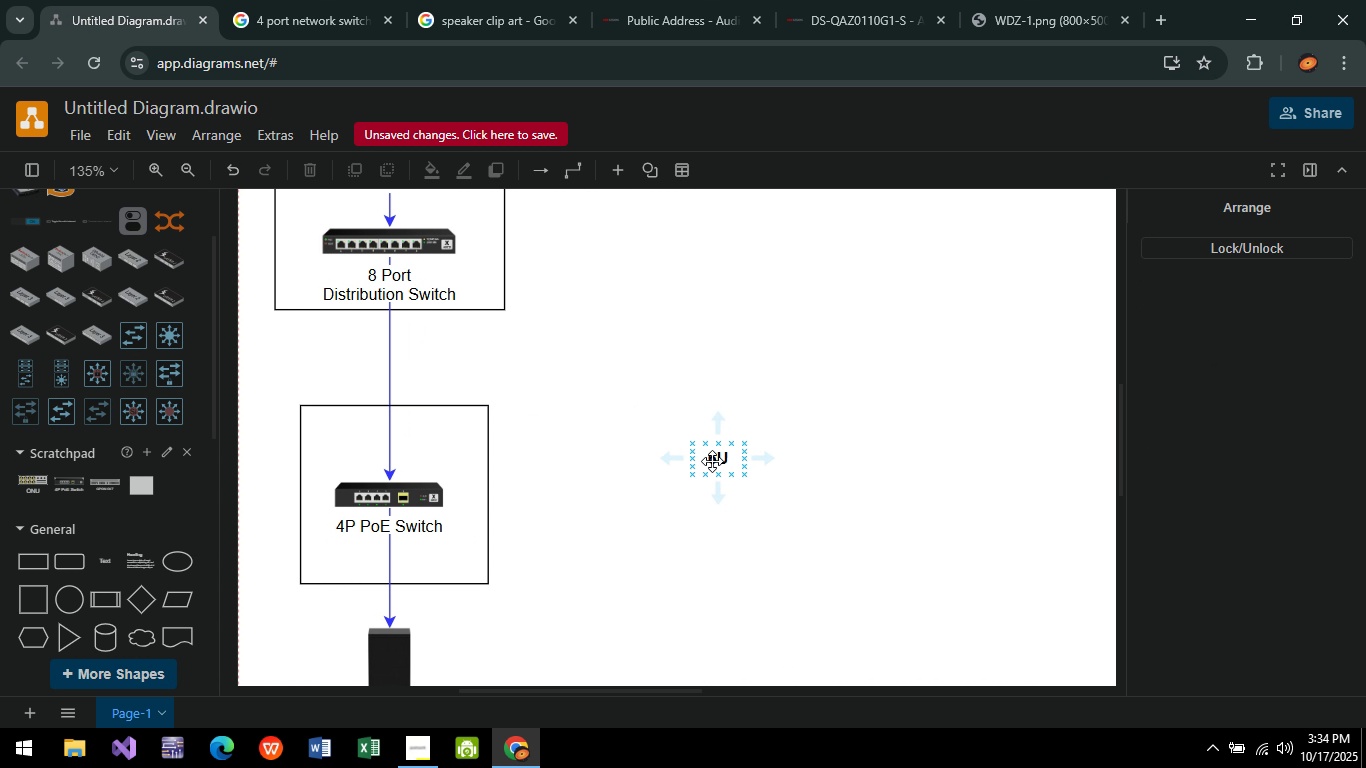 
left_click([712, 461])
 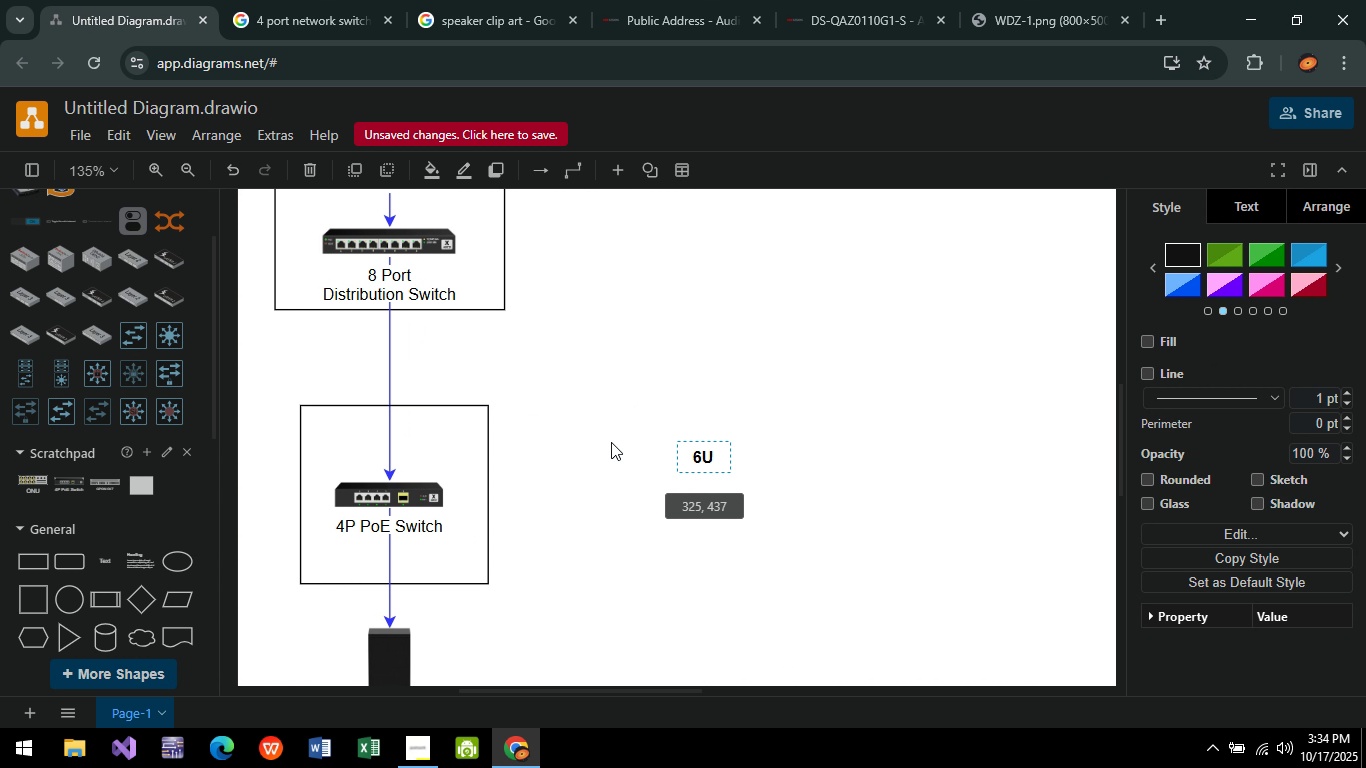 
left_click_drag(start_coordinate=[721, 460], to_coordinate=[467, 421])
 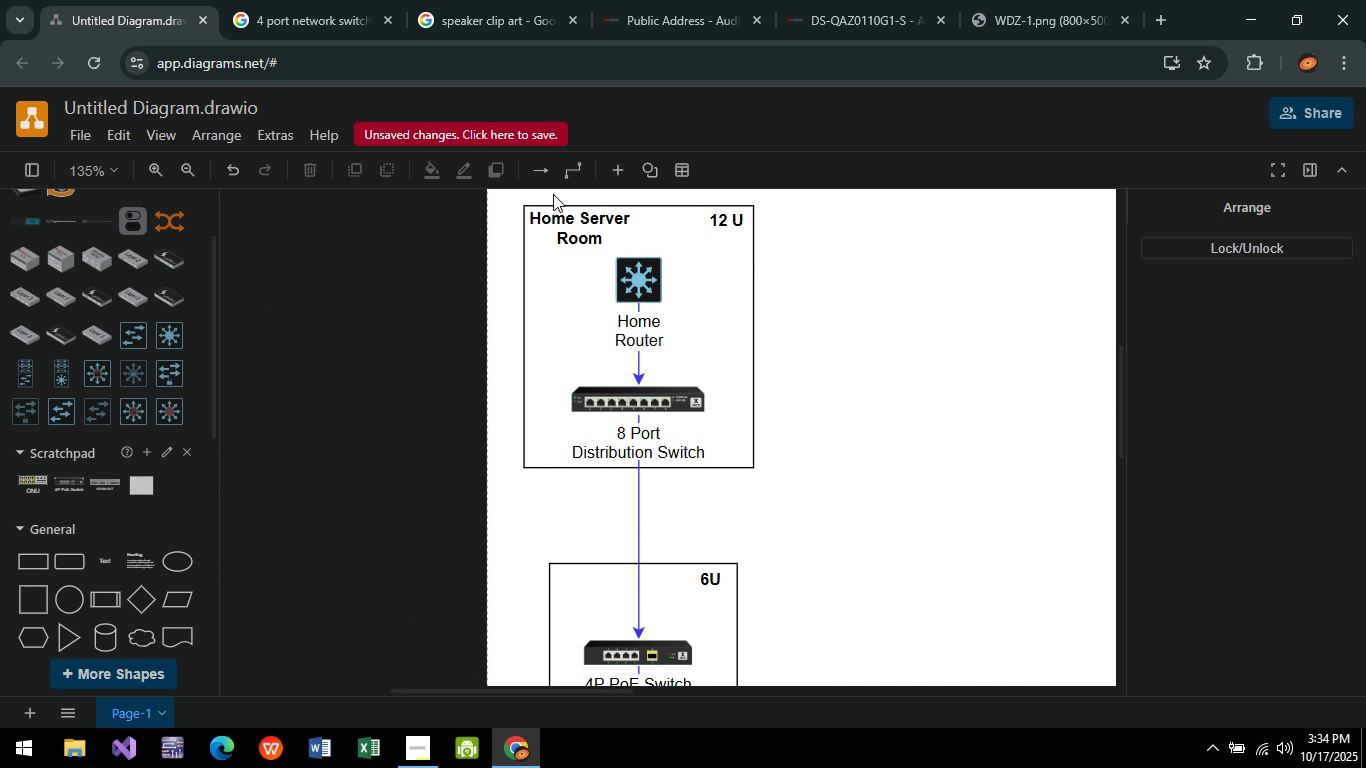 
left_click([570, 232])
 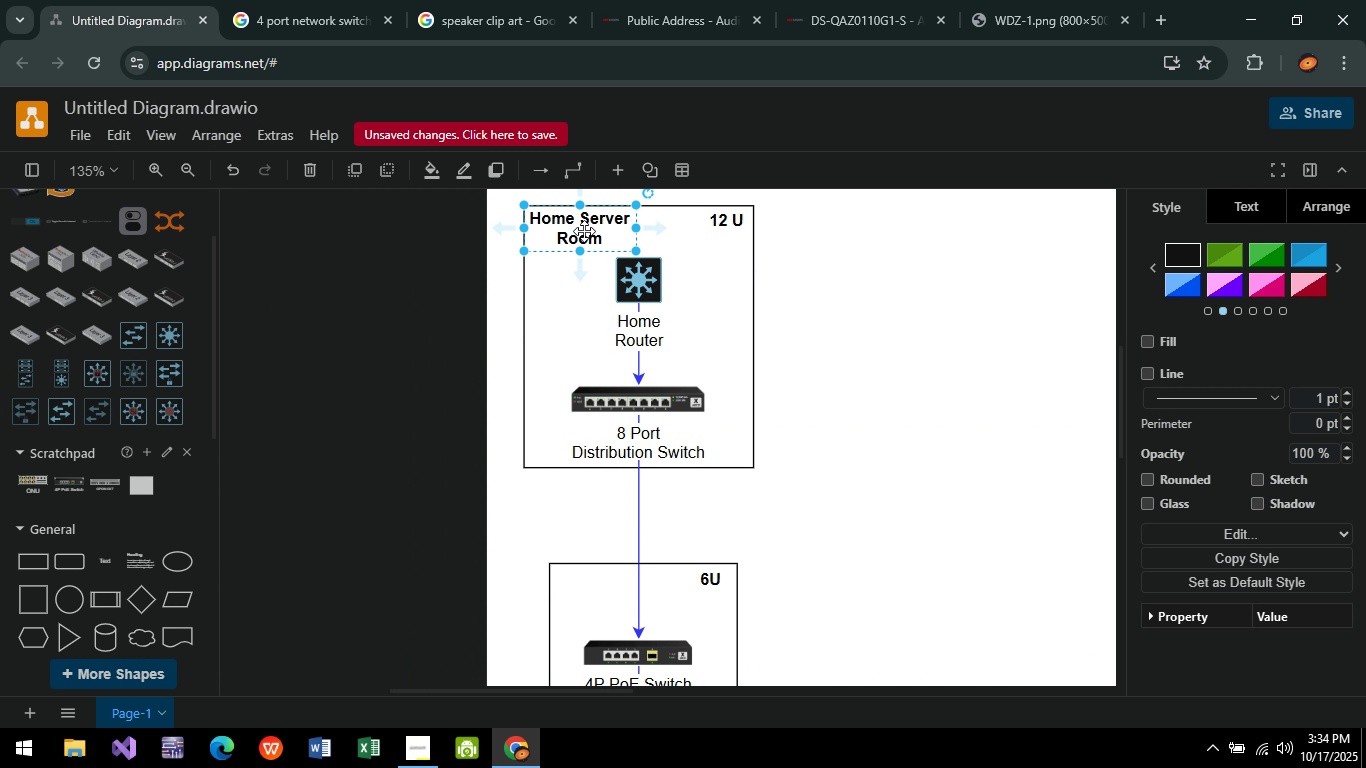 
key(Control+C)
 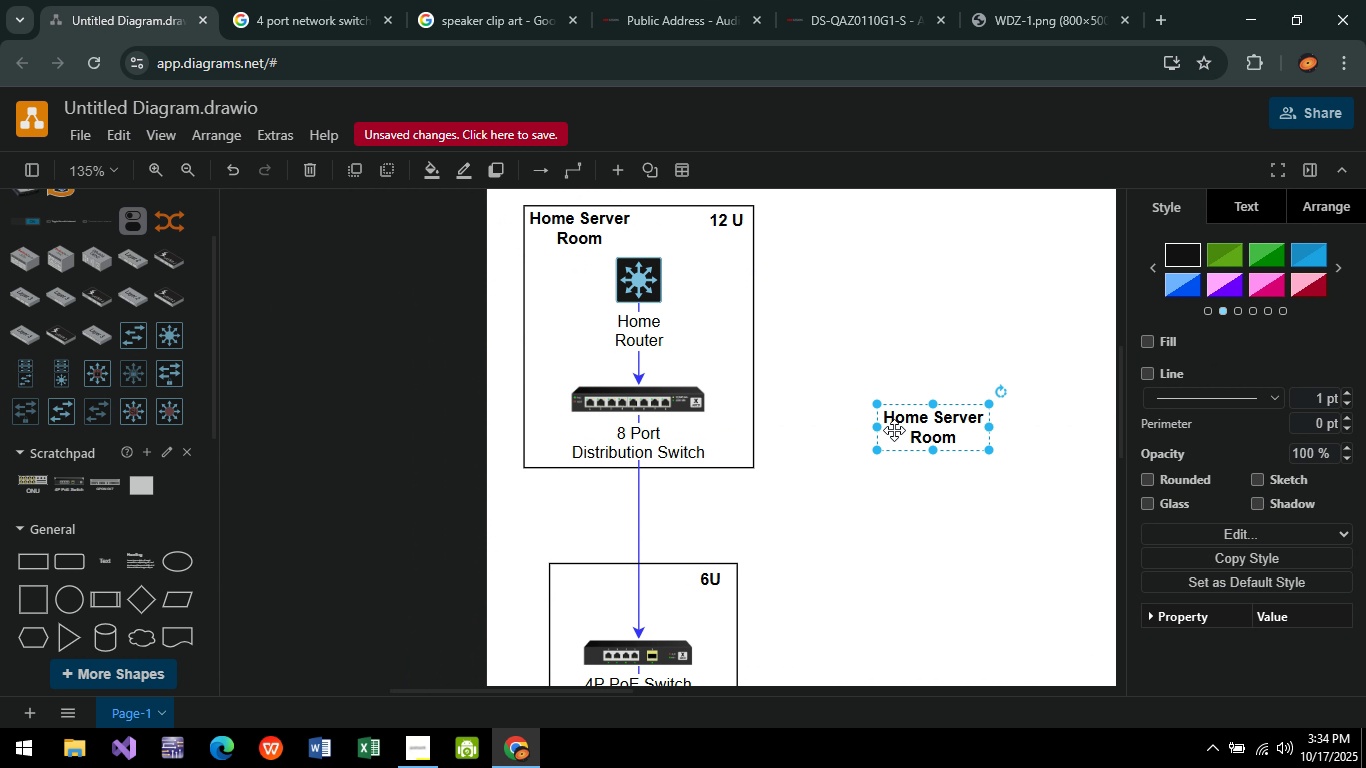 
key(Control+V)
 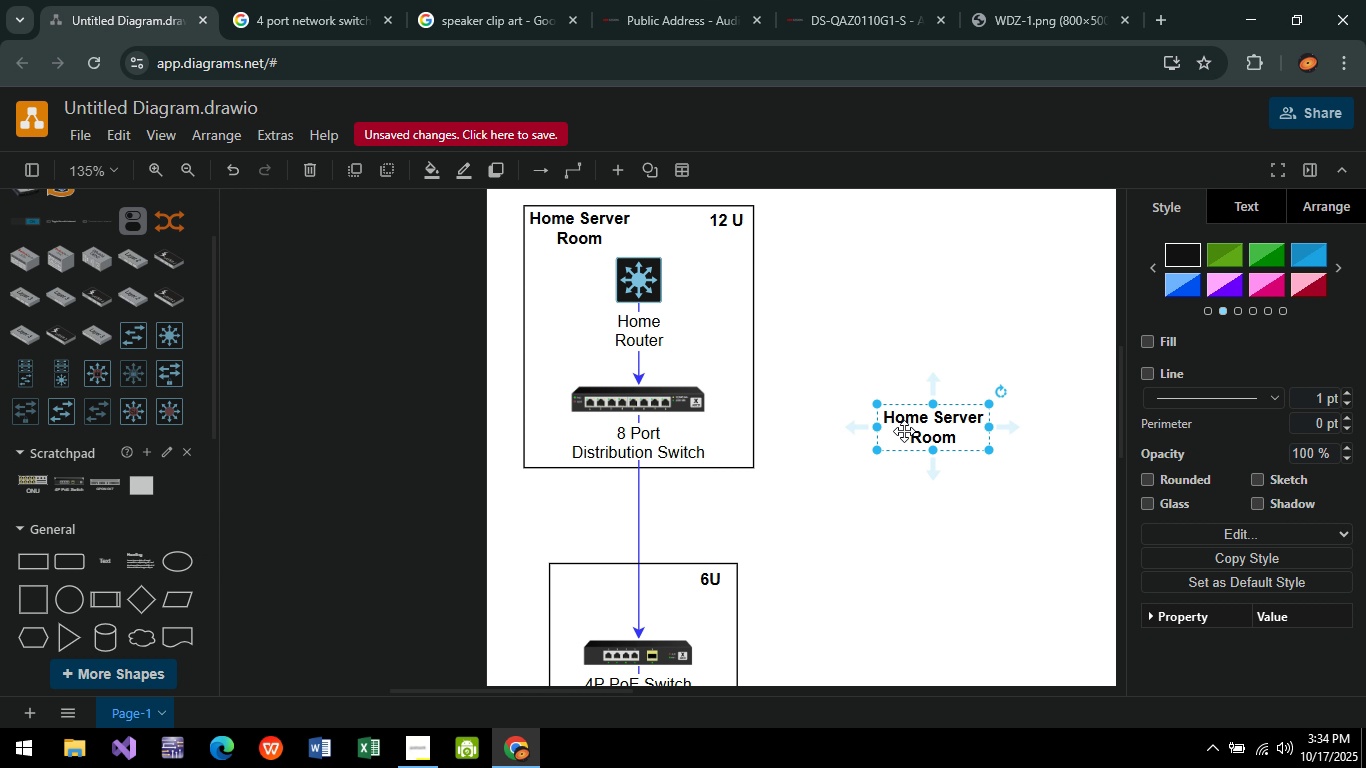 
wait(13.79)
 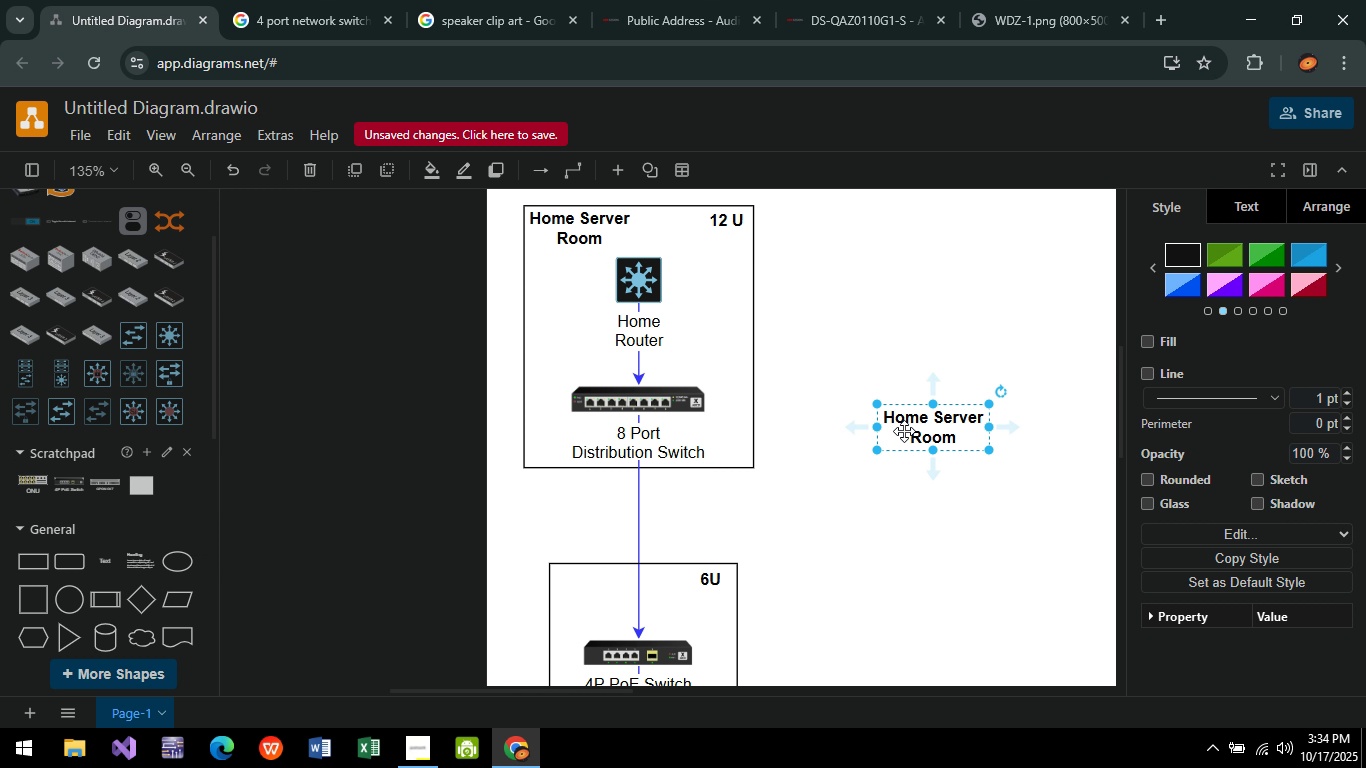 
key(Control+ControlLeft)
 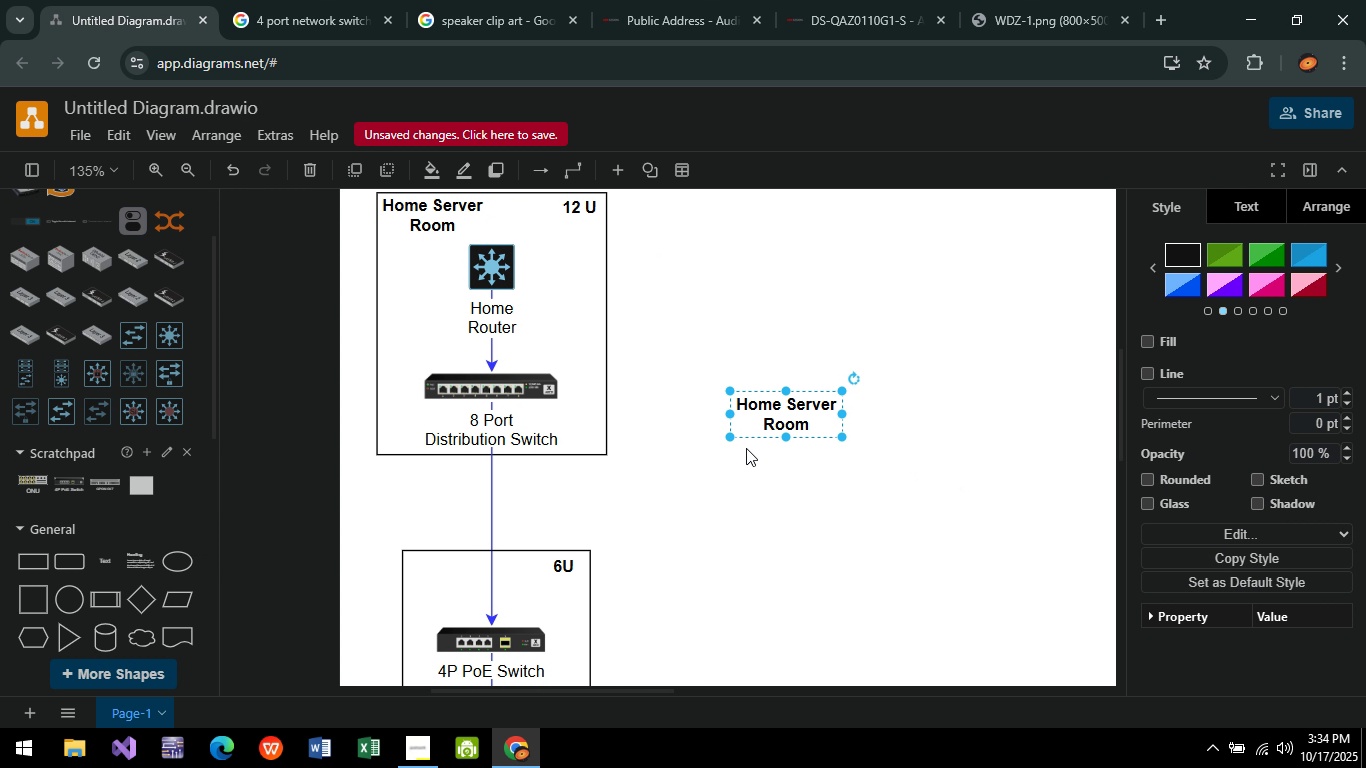 
key(Control+ControlLeft)
 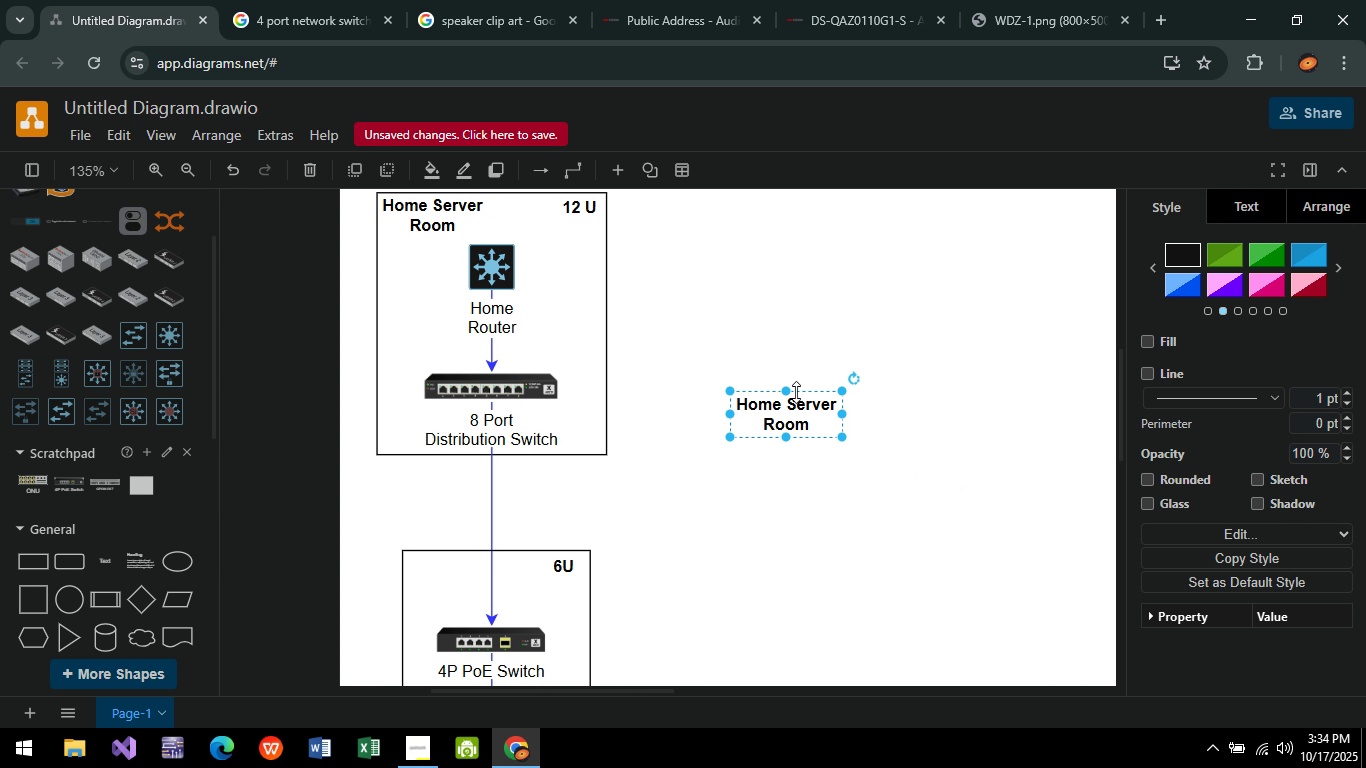 
key(Control+ControlLeft)
 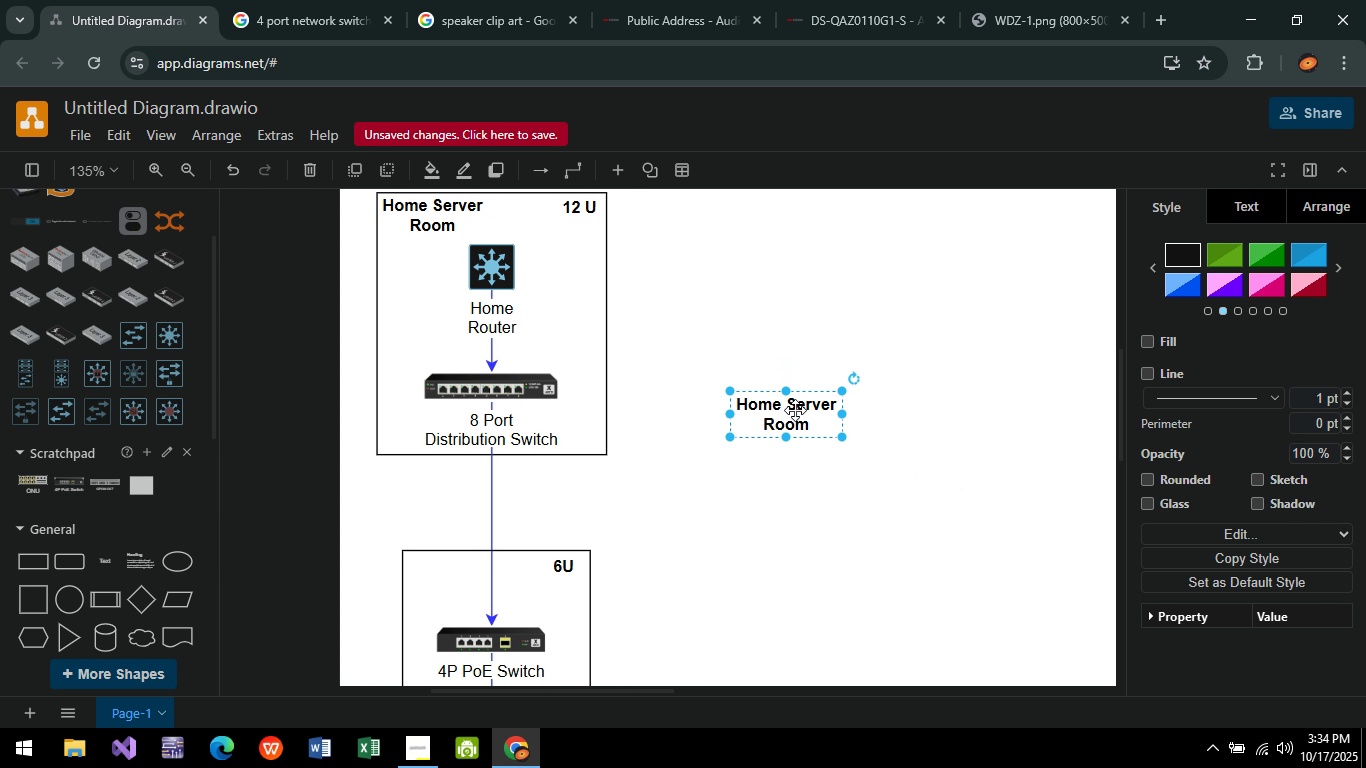 
double_click([795, 410])
 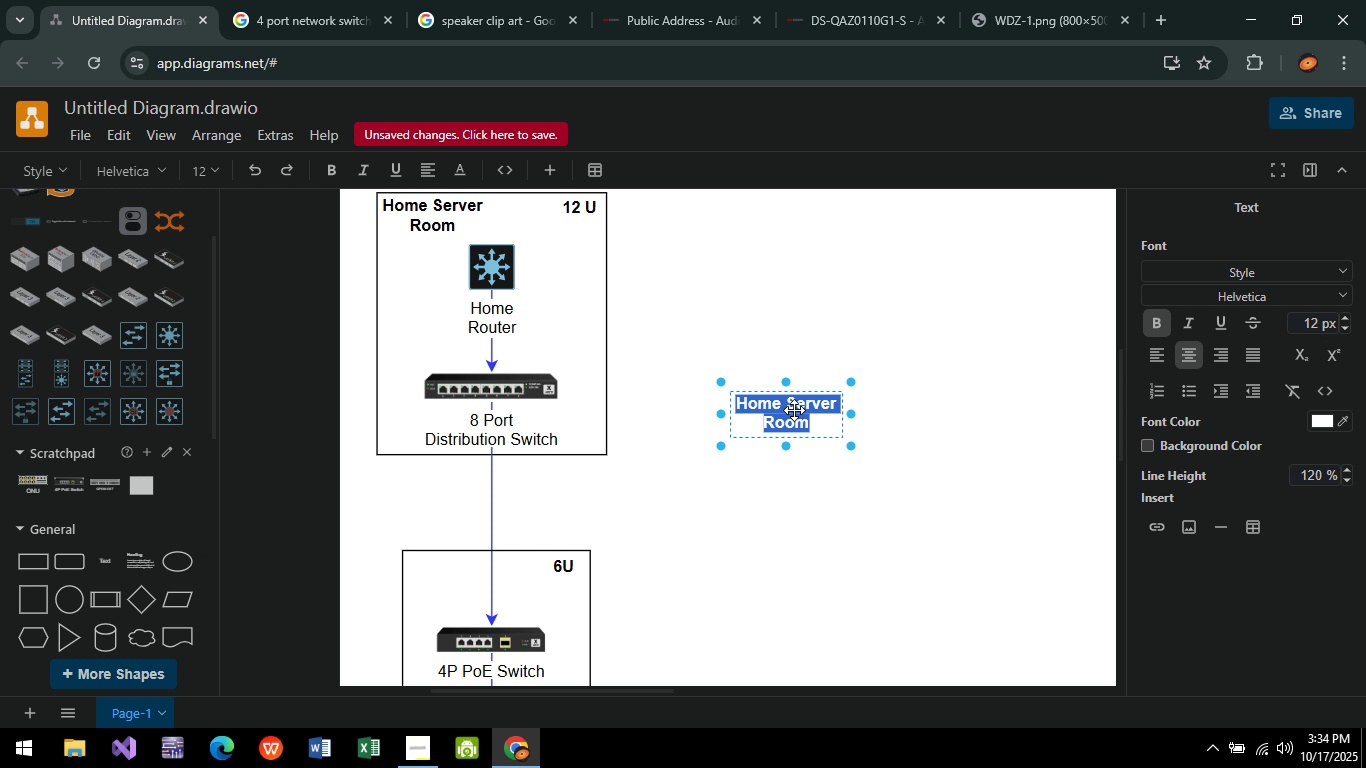 
wait(9.23)
 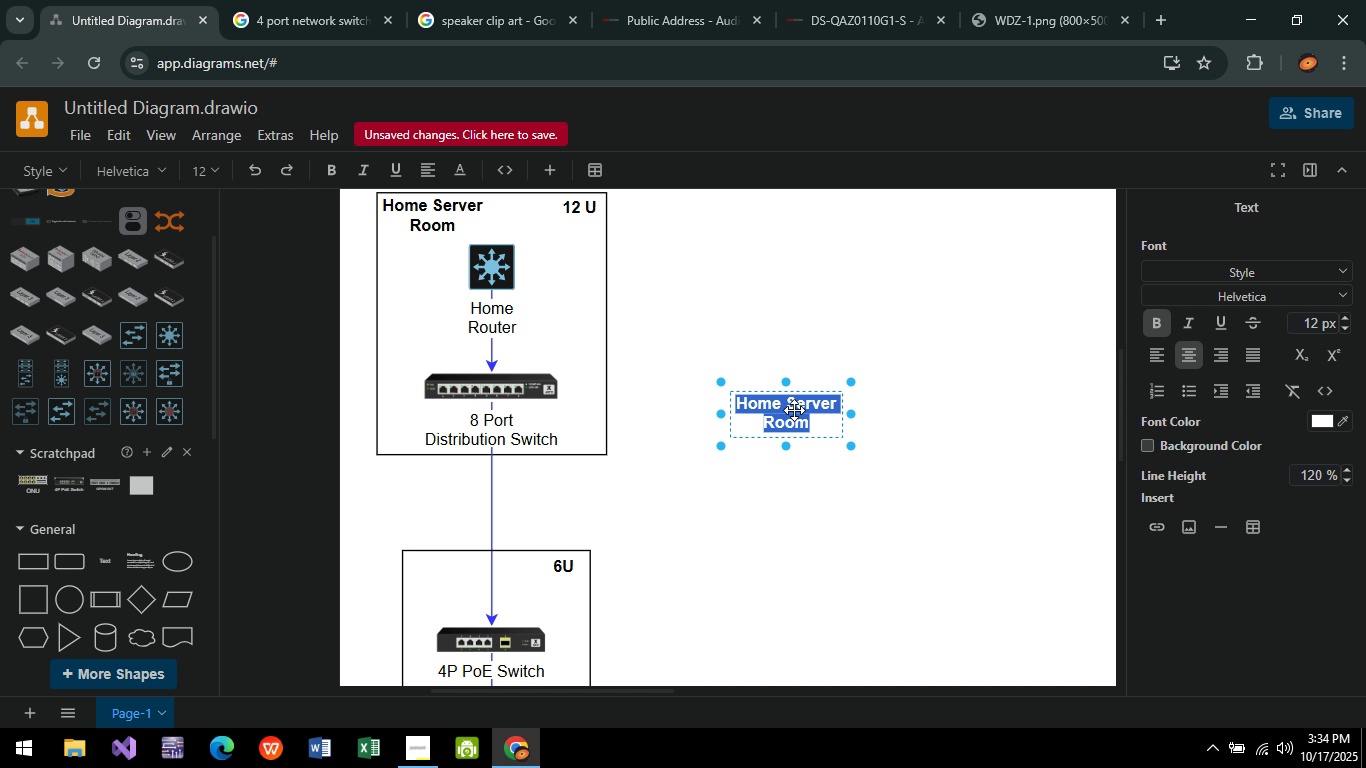 
type(Lefr)
key(Backspace)
type(t Corner)
 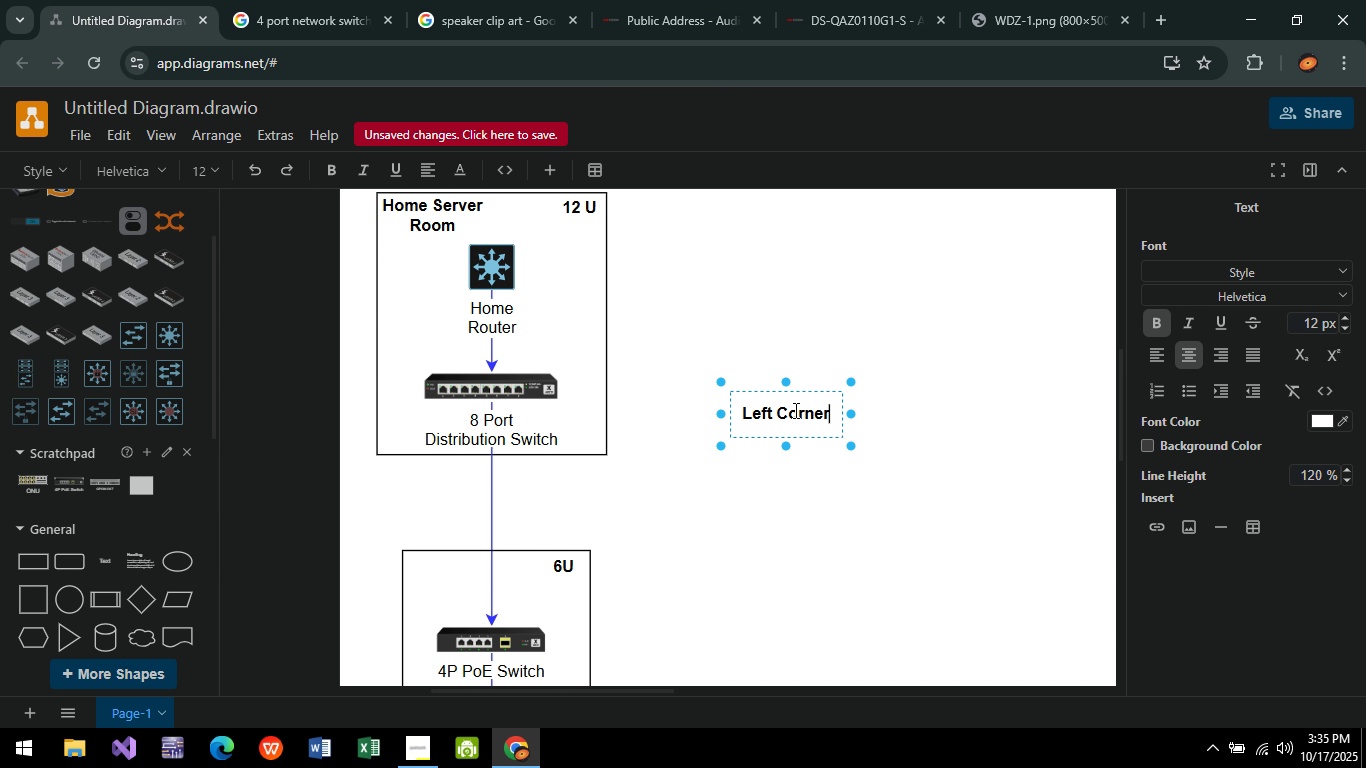 
key(Shift+Enter)
 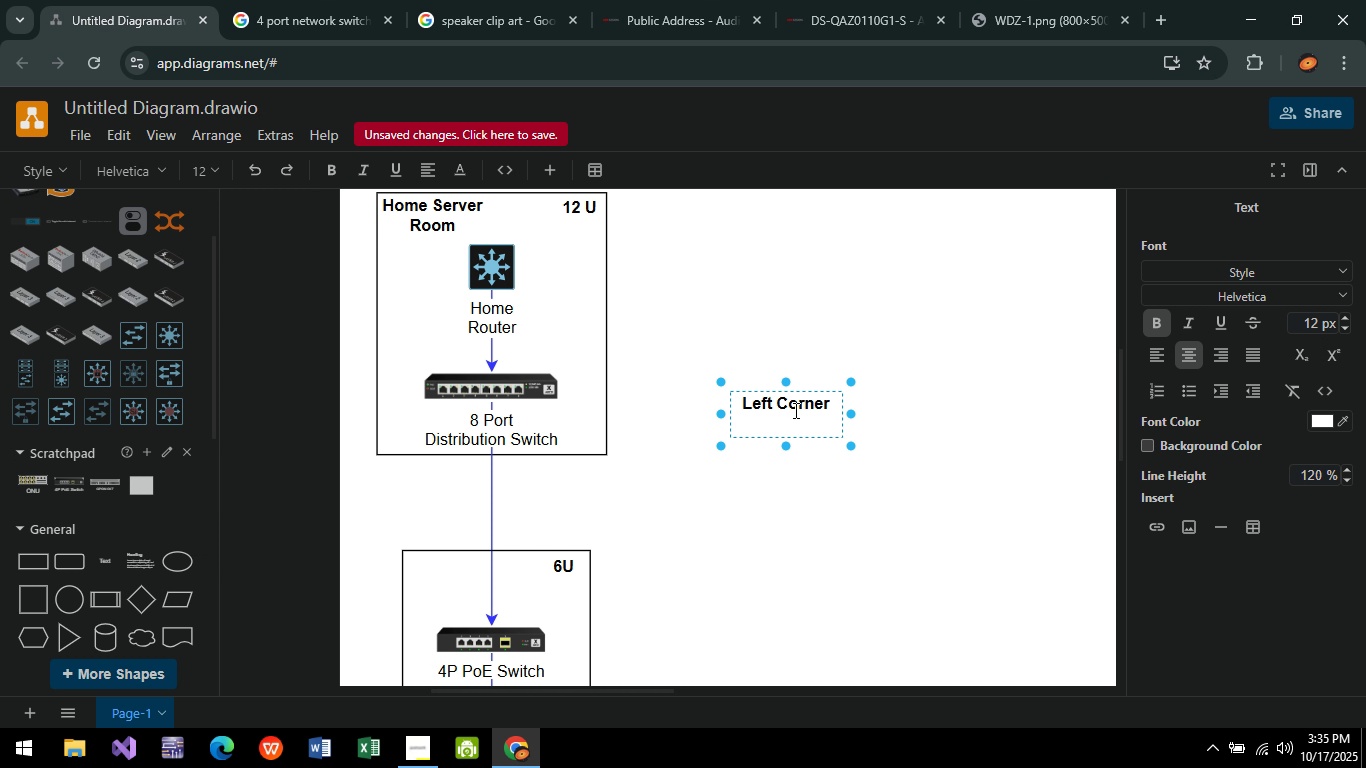 
wait(14.75)
 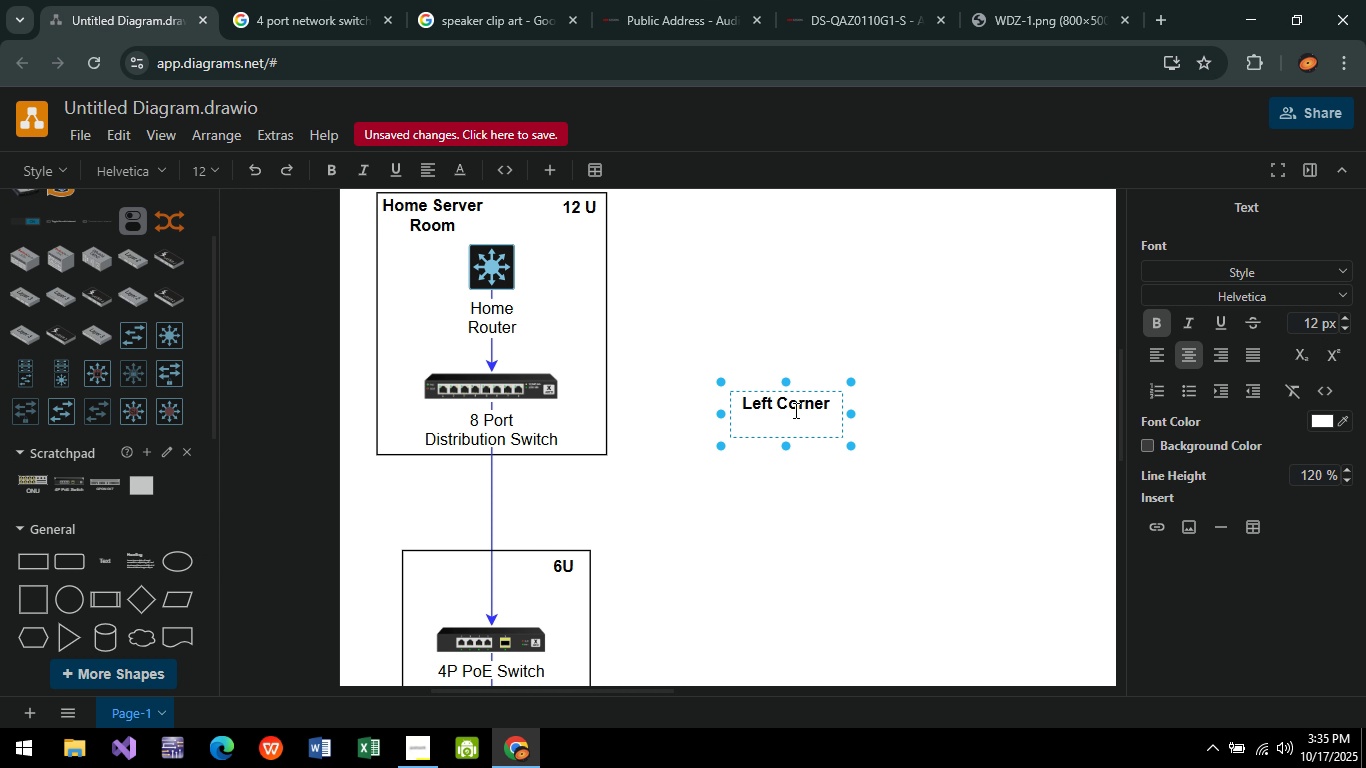 
left_click([411, 751])